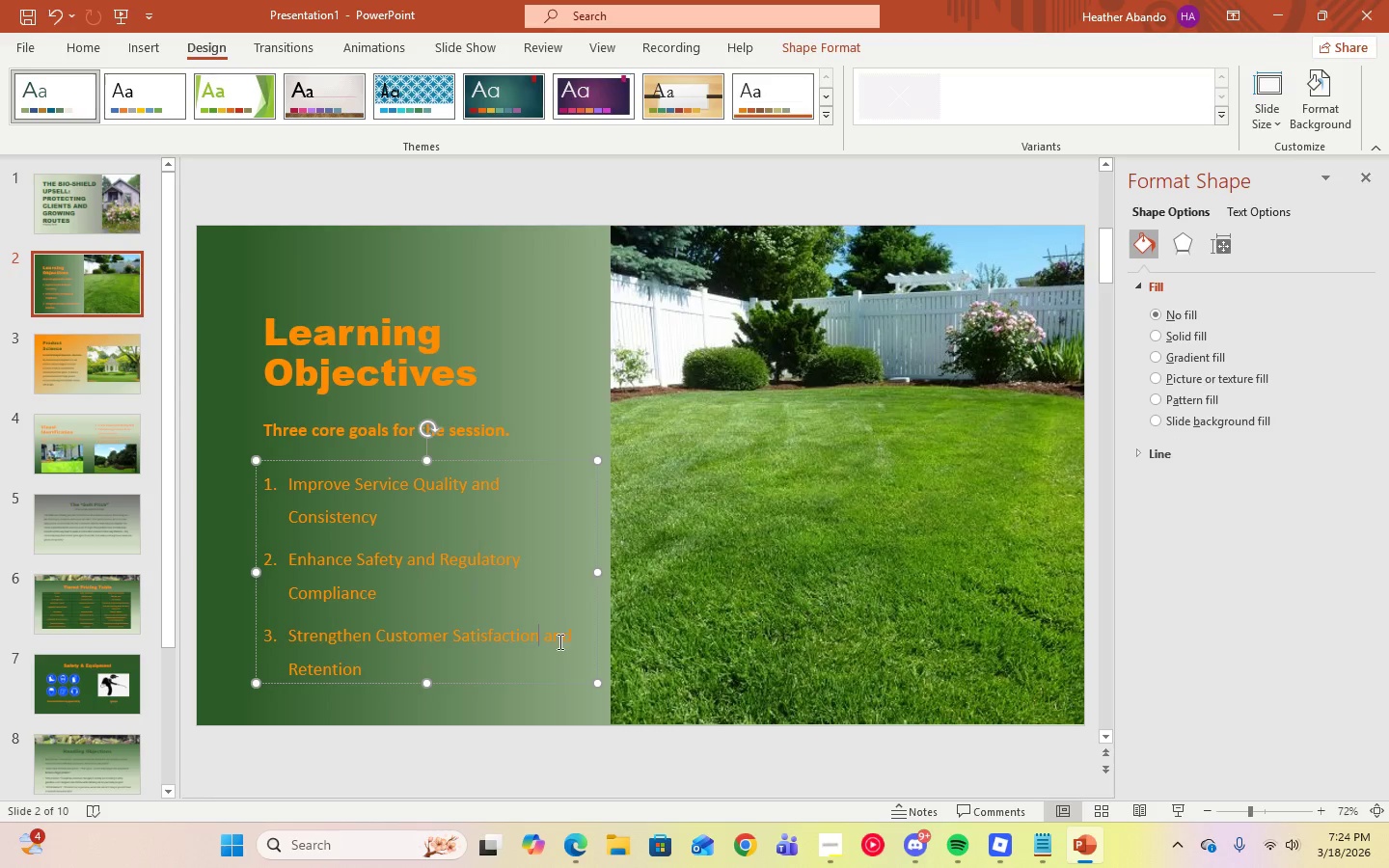 
left_click([544, 641])
 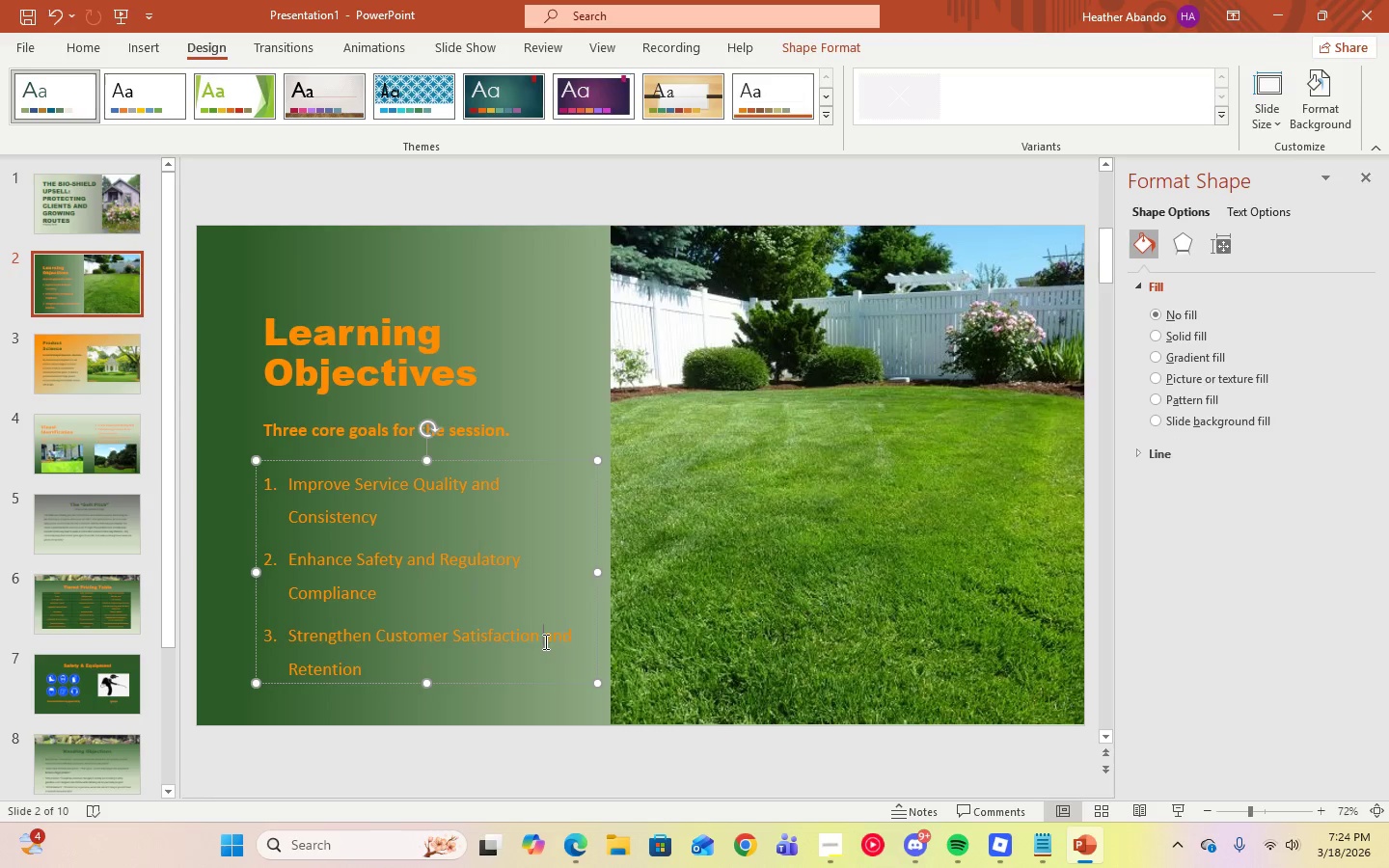 
key(Enter)
 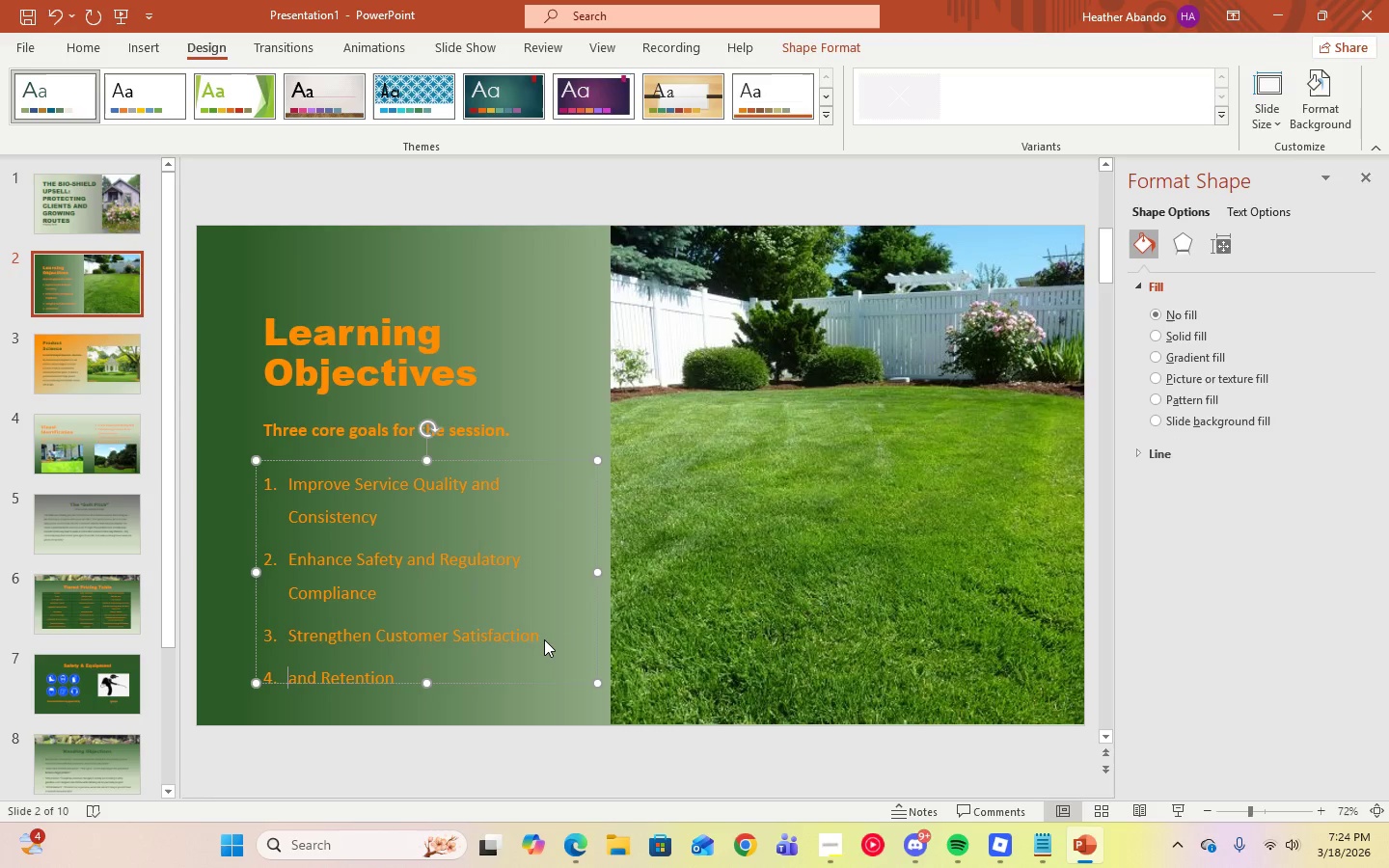 
key(Backspace)
 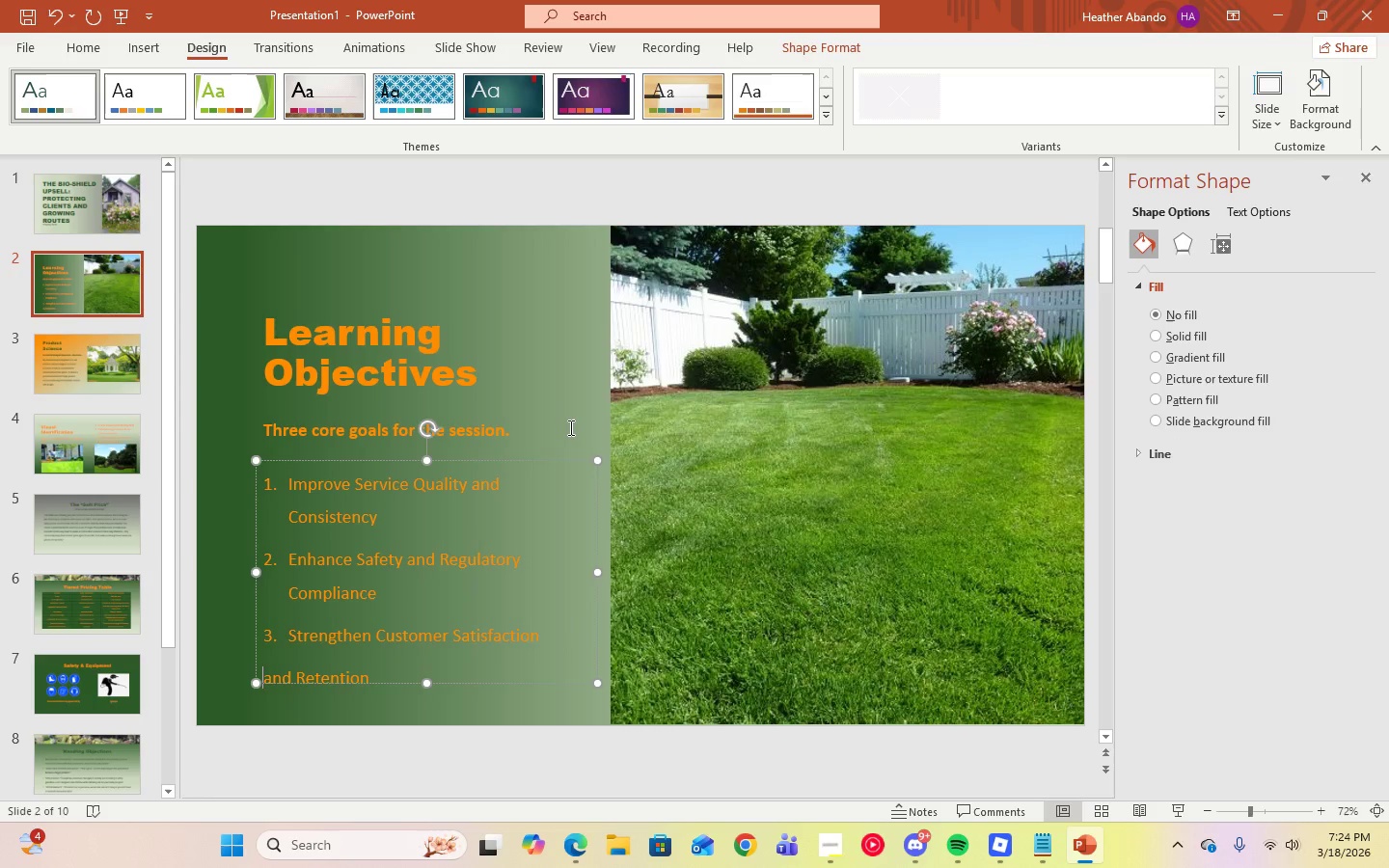 
key(Backspace)
 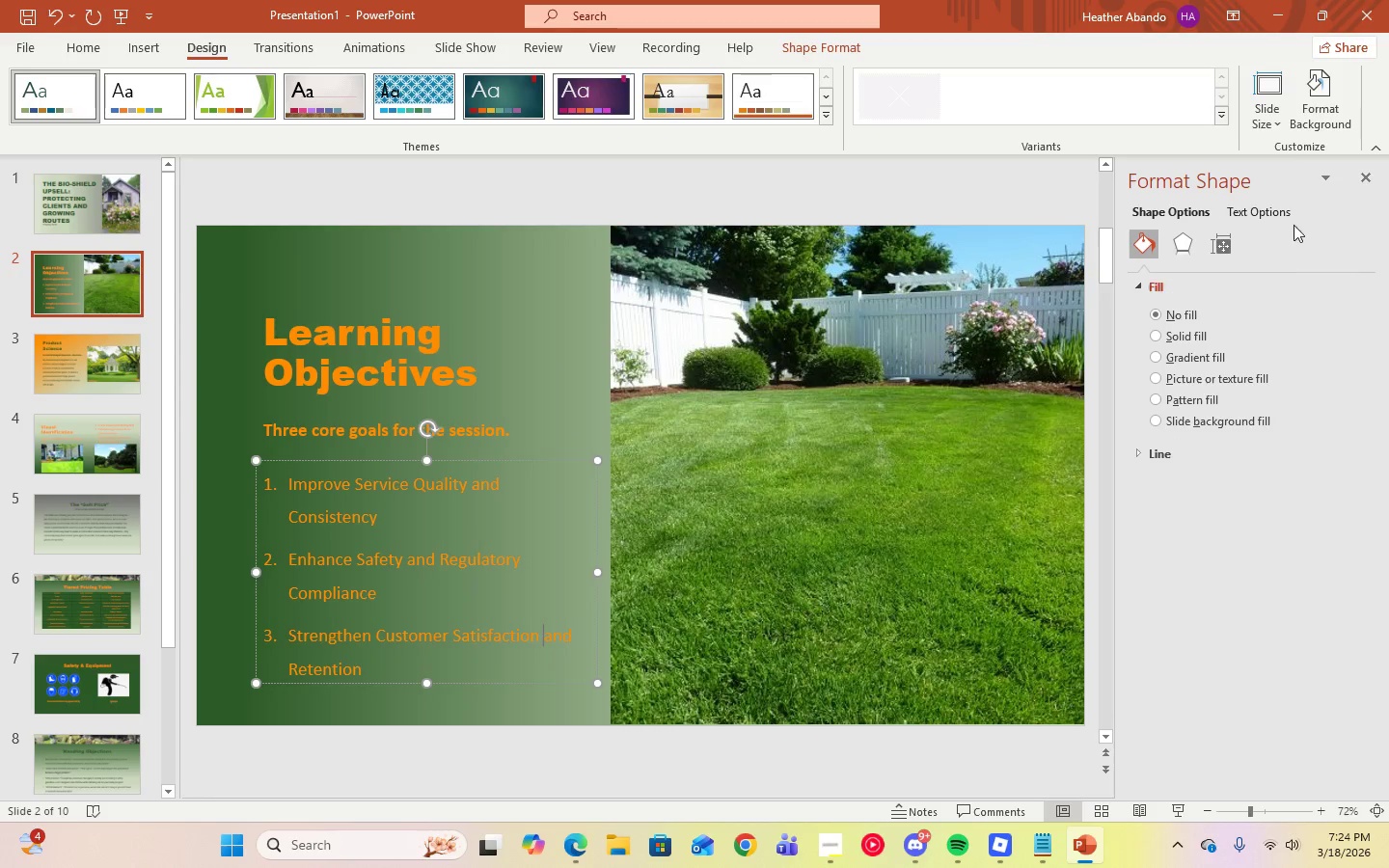 
left_click([1375, 170])
 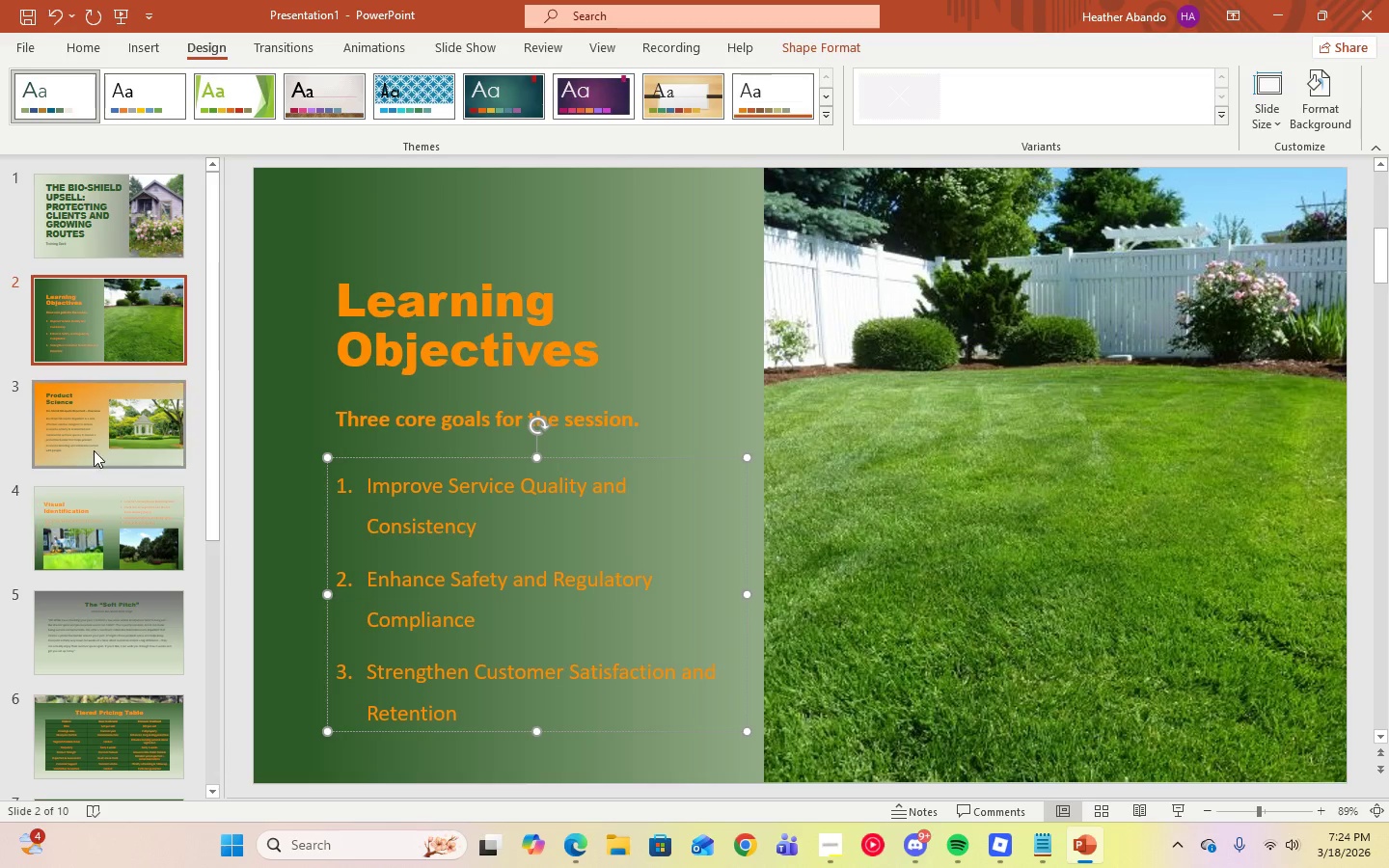 
left_click([106, 528])
 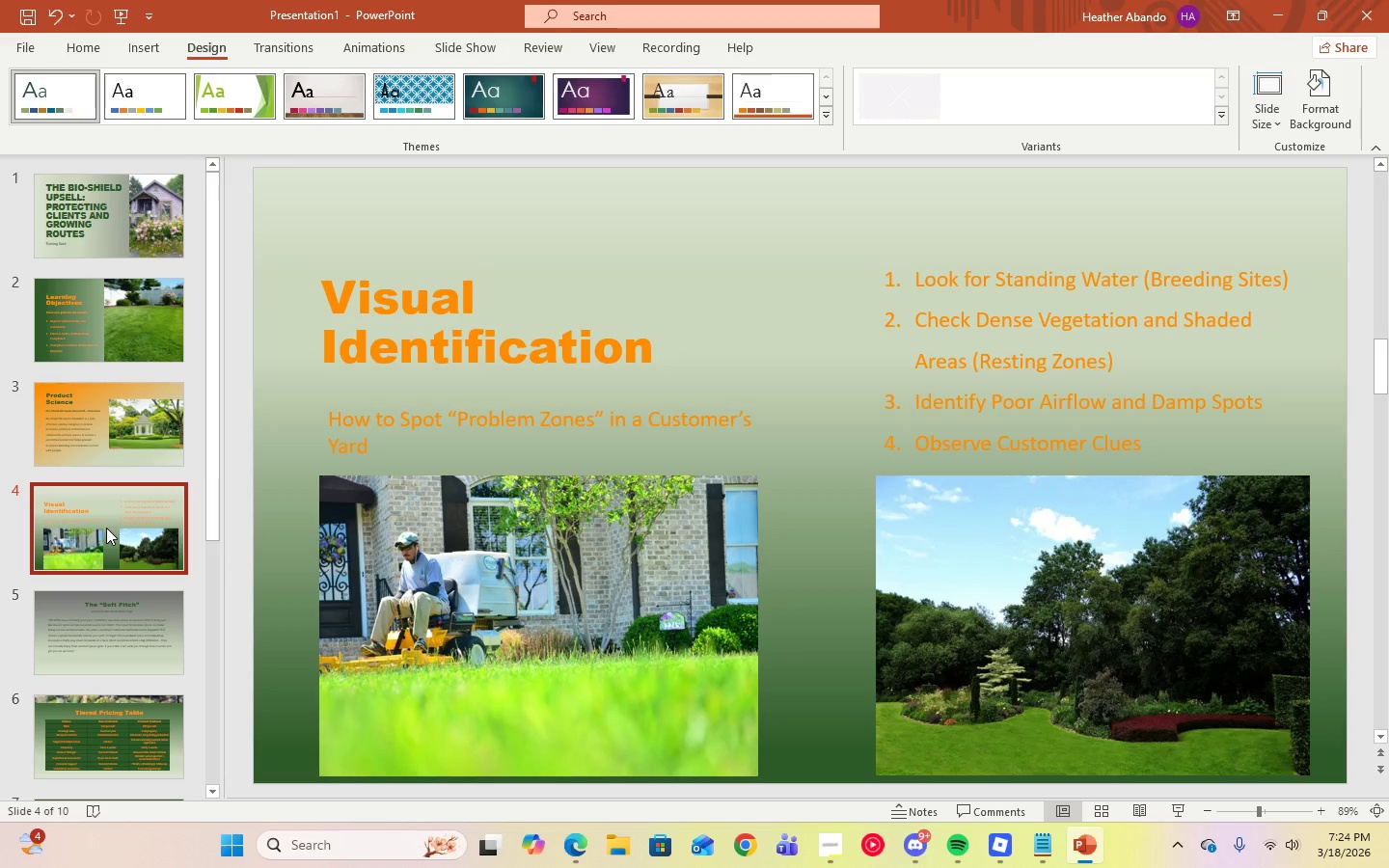 
scroll: coordinate [106, 528], scroll_direction: down, amount: 1.0
 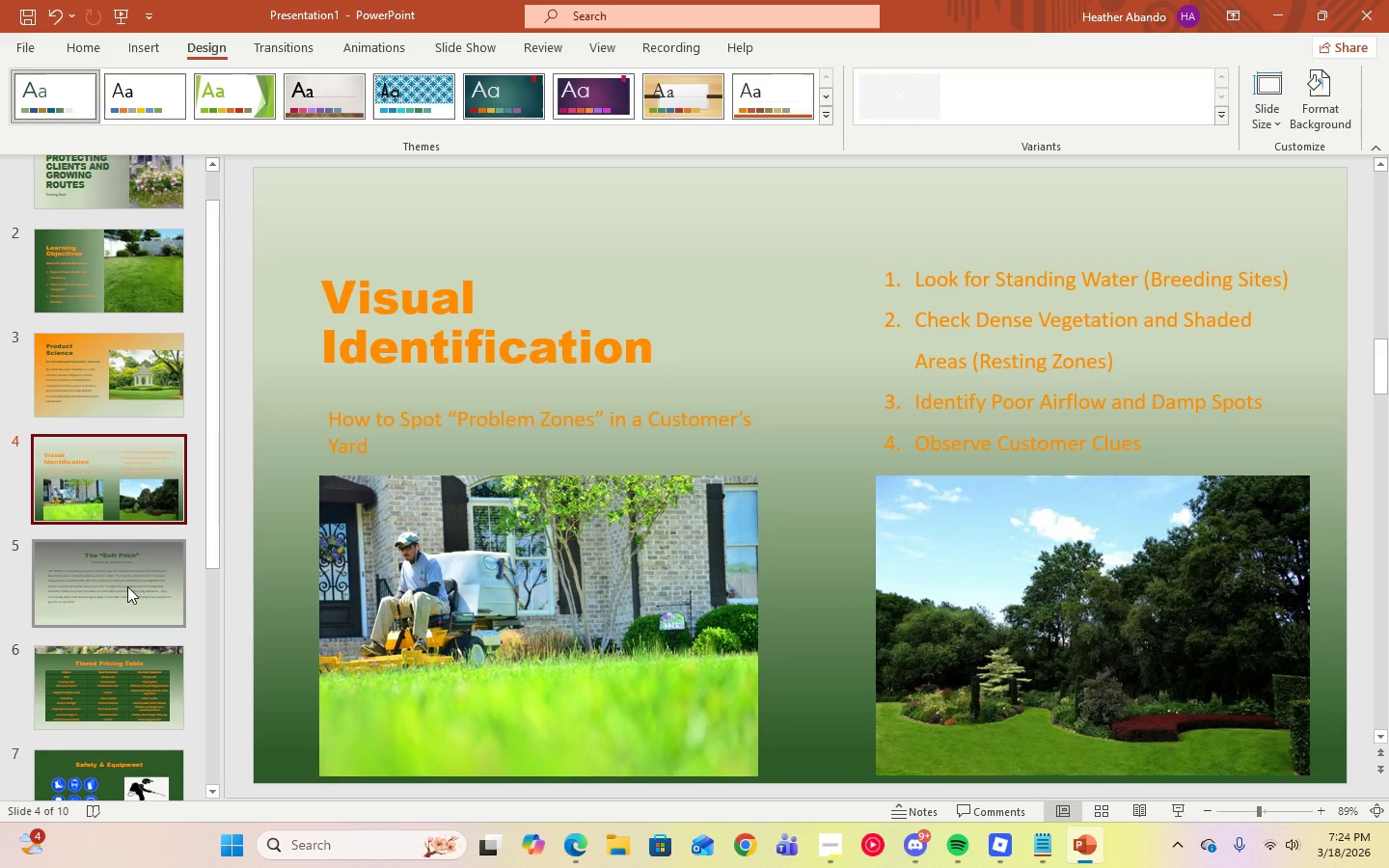 
left_click([127, 586])
 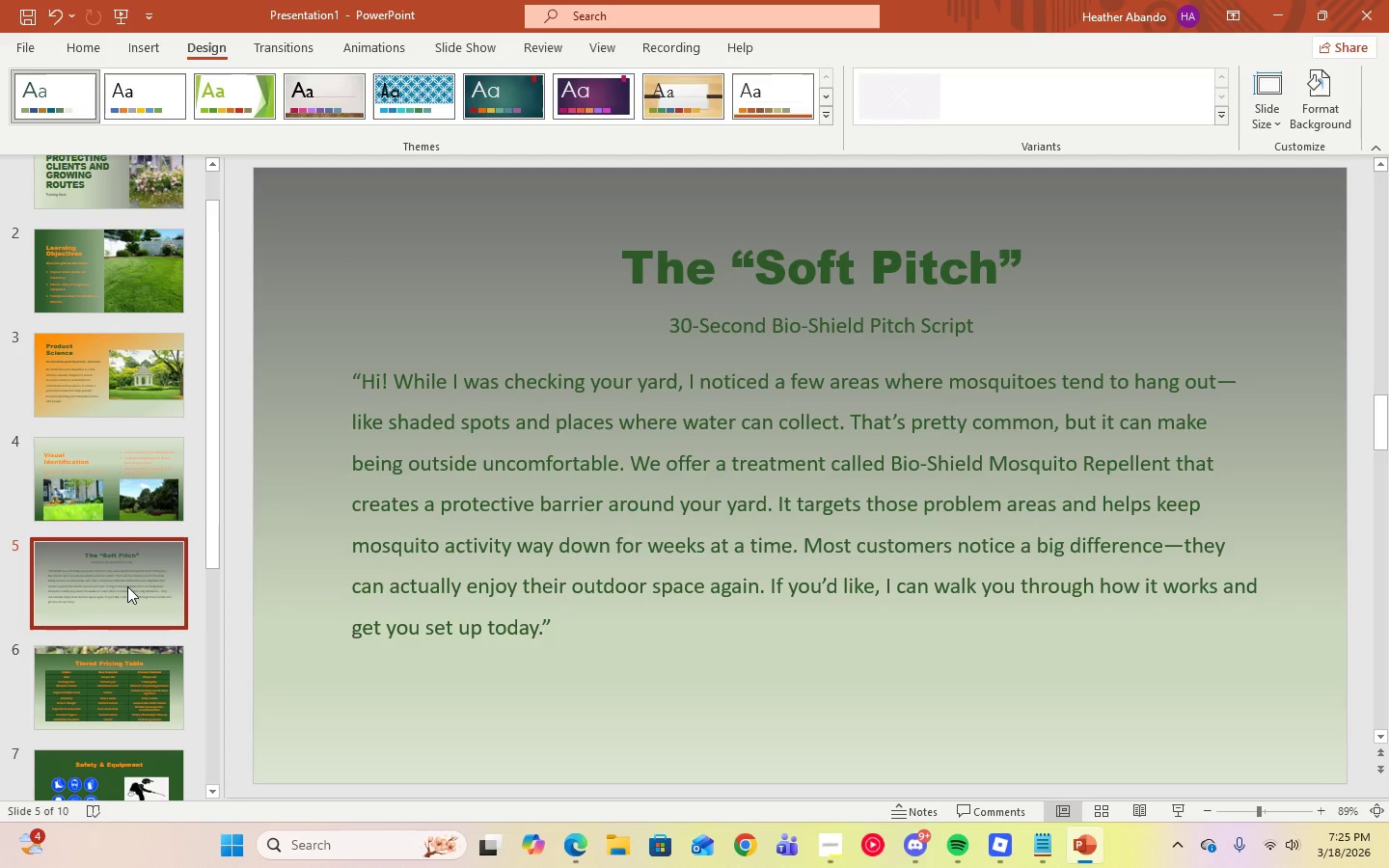 
scroll: coordinate [127, 586], scroll_direction: up, amount: 1.0
 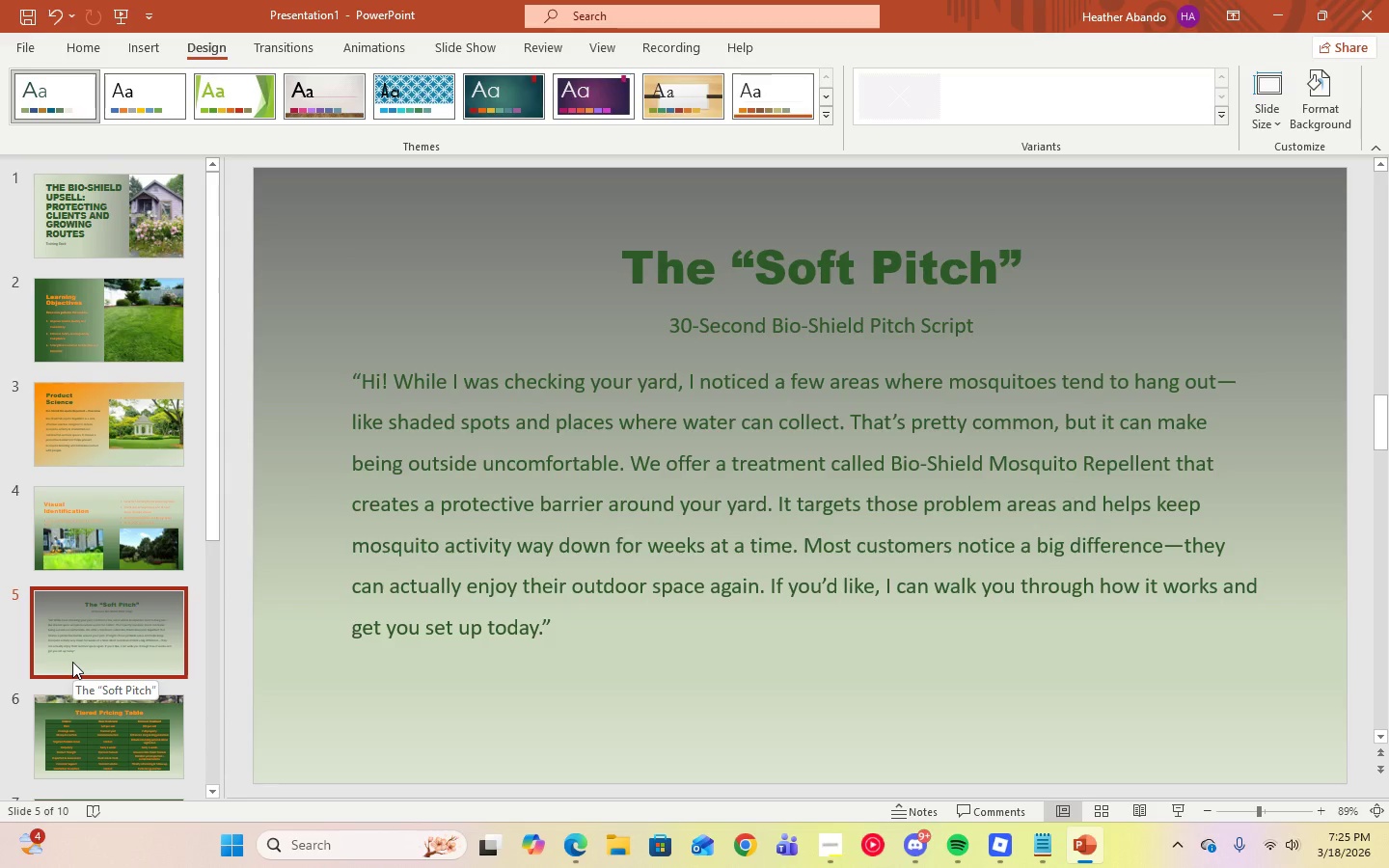 
scroll: coordinate [72, 662], scroll_direction: down, amount: 1.0
 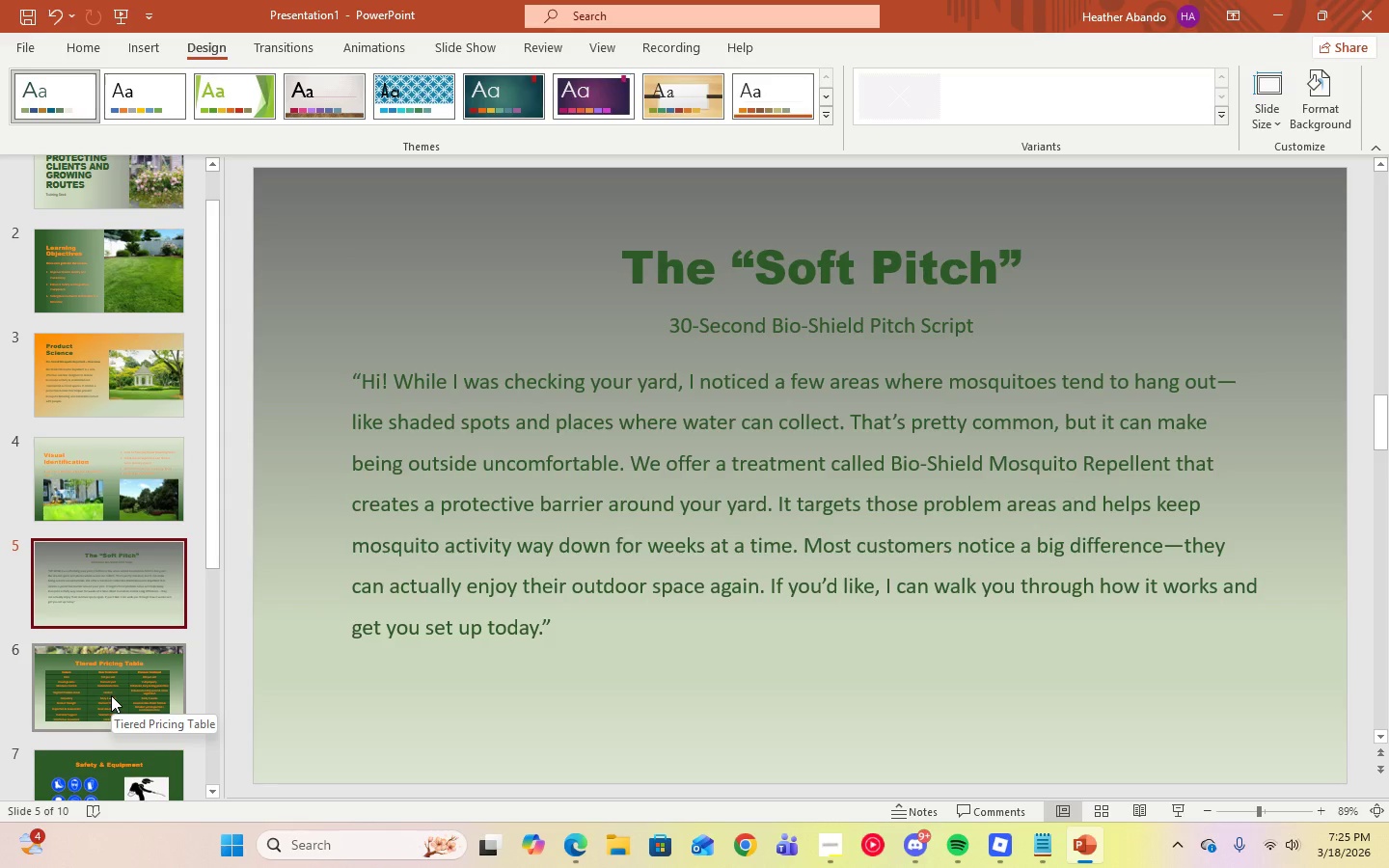 
left_click([111, 695])
 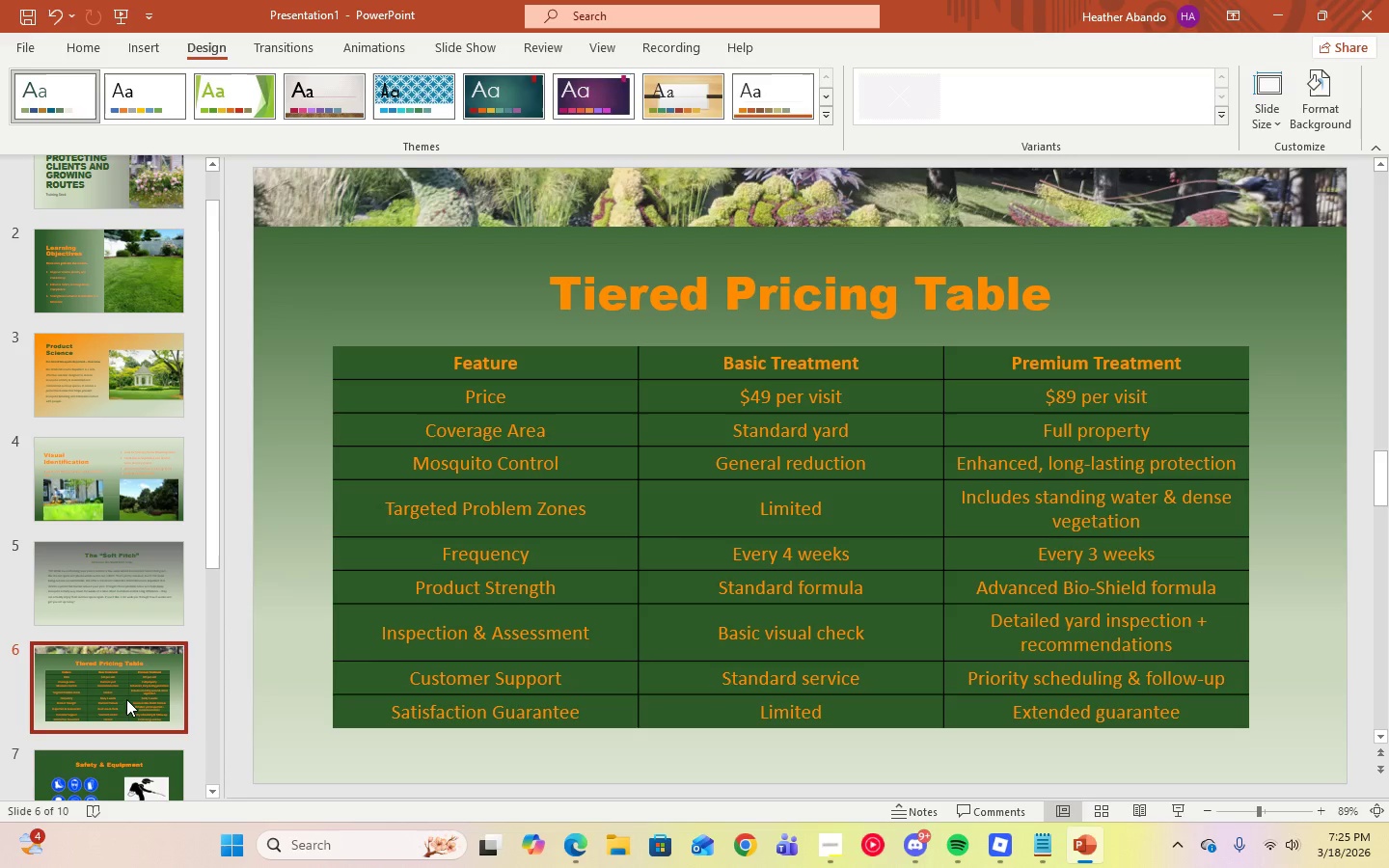 
wait(8.38)
 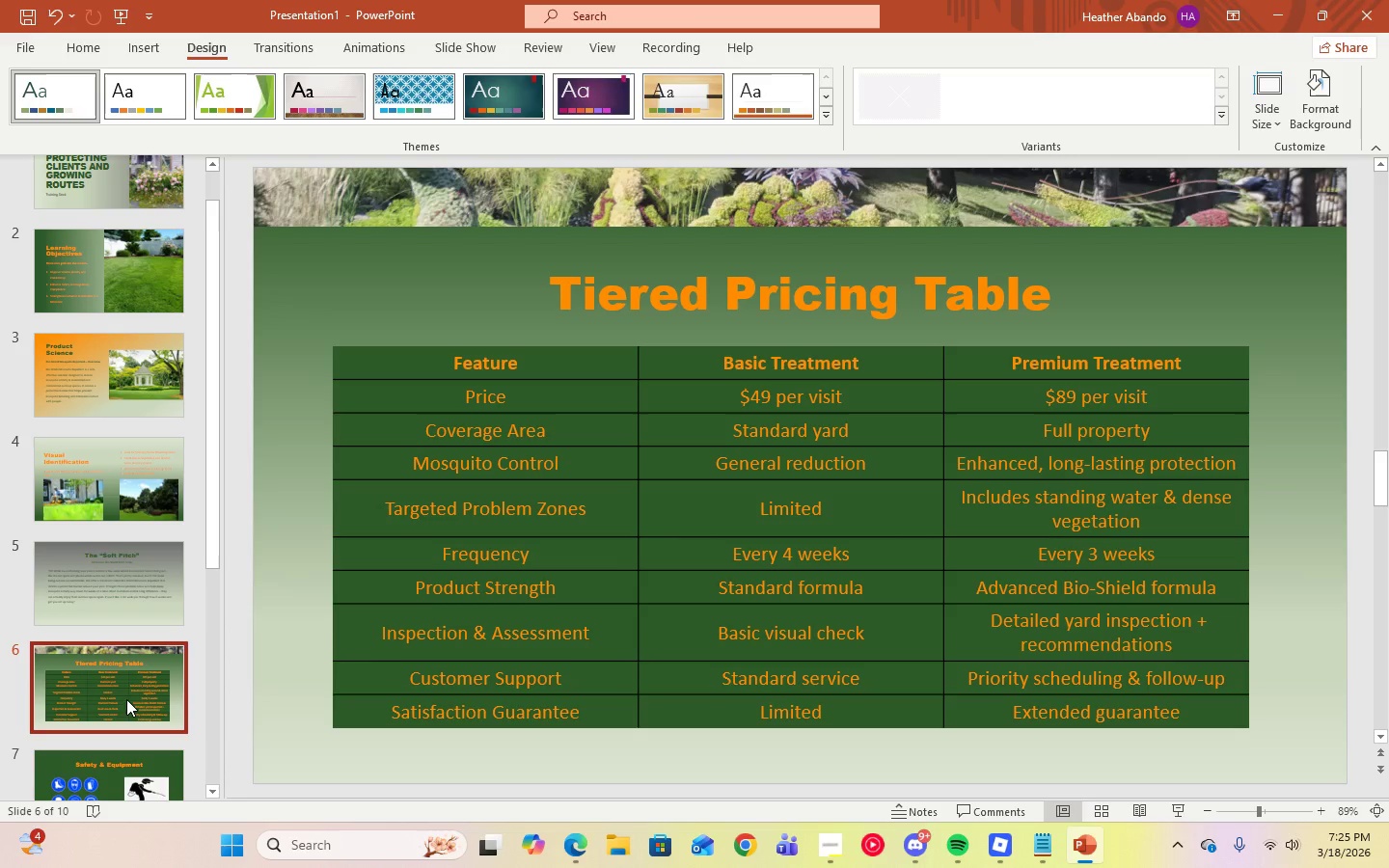 
left_click([1337, 107])
 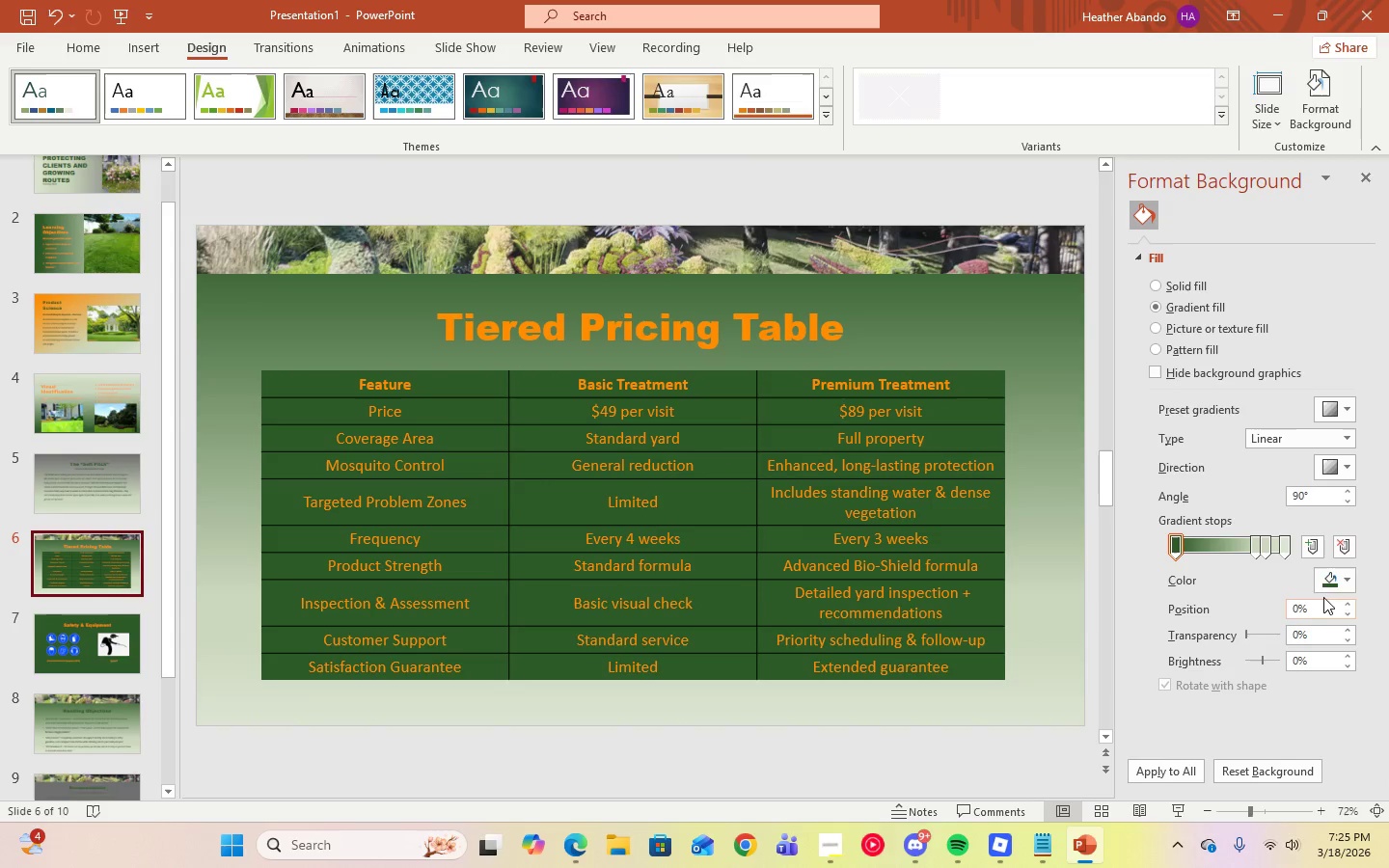 
left_click([1329, 589])
 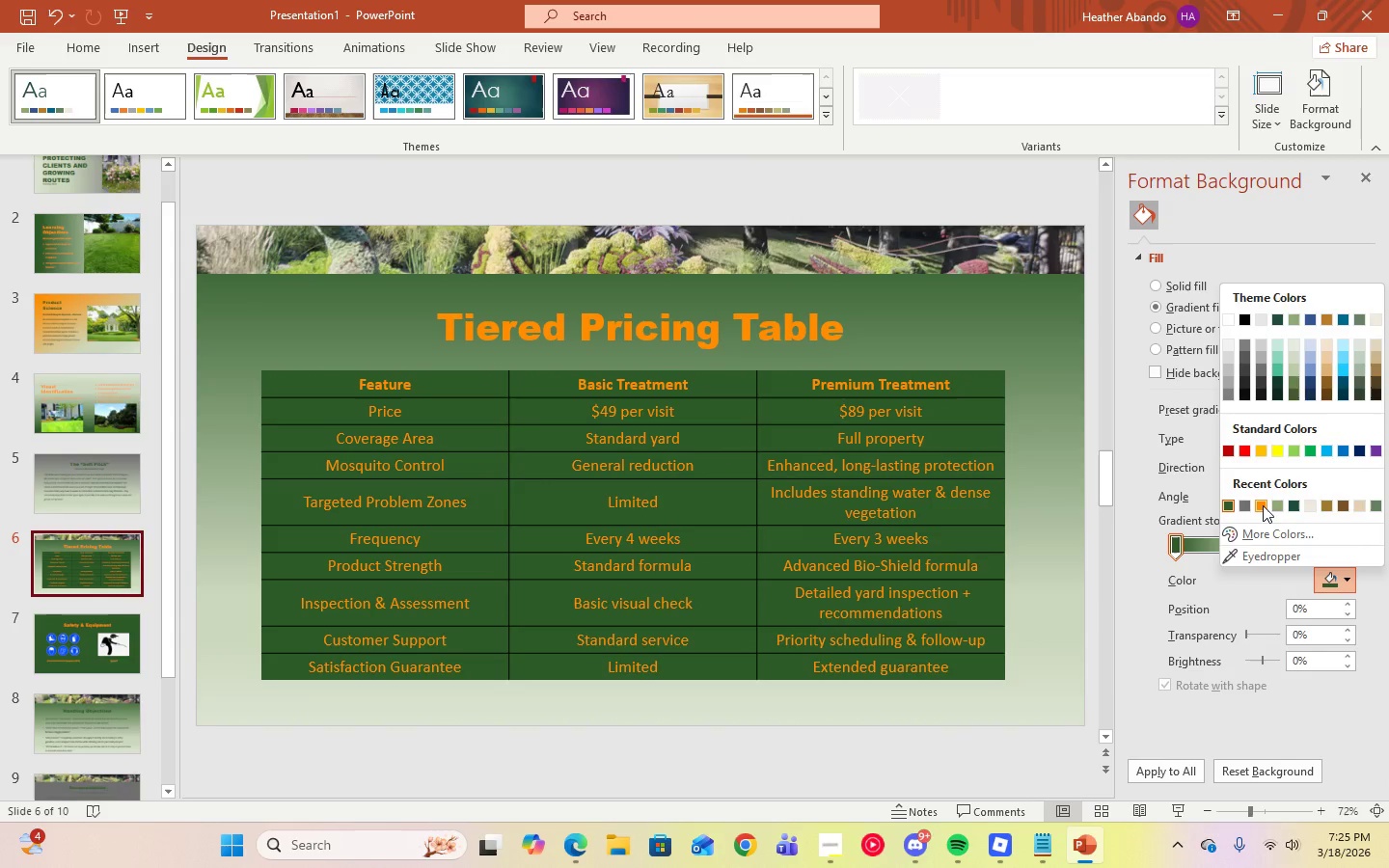 
left_click([1262, 502])
 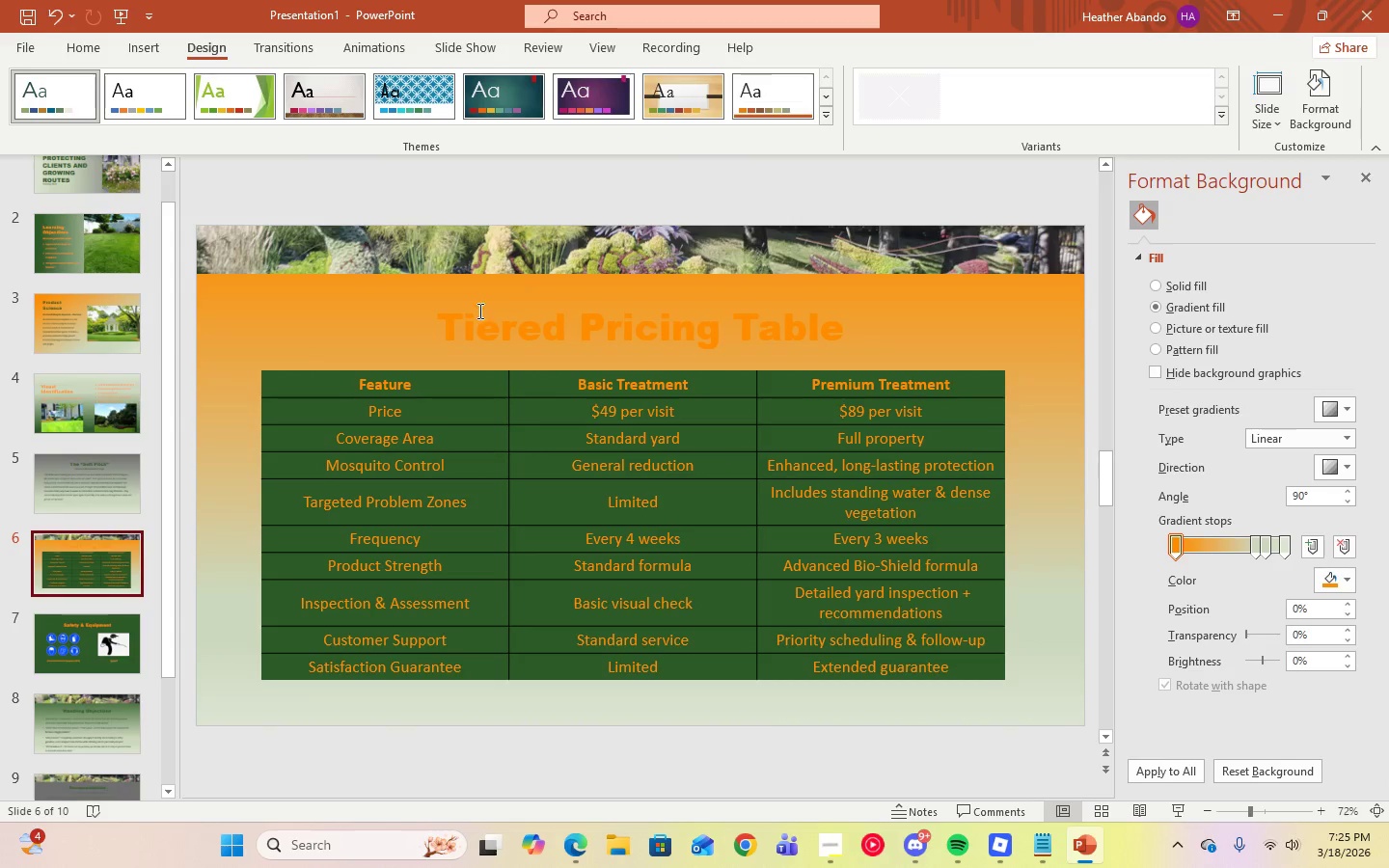 
left_click([451, 322])
 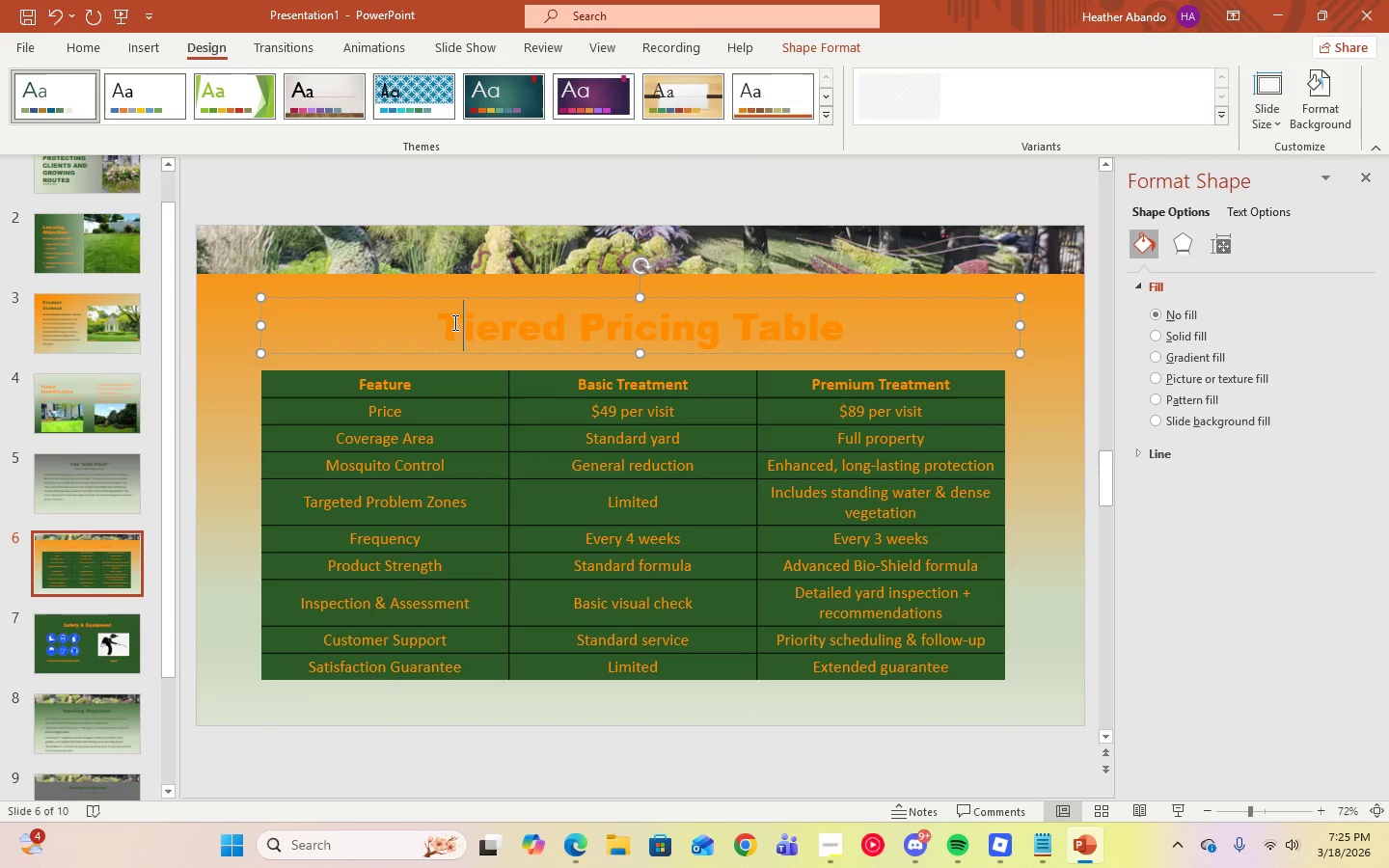 
left_click_drag(start_coordinate=[452, 322], to_coordinate=[486, 322])
 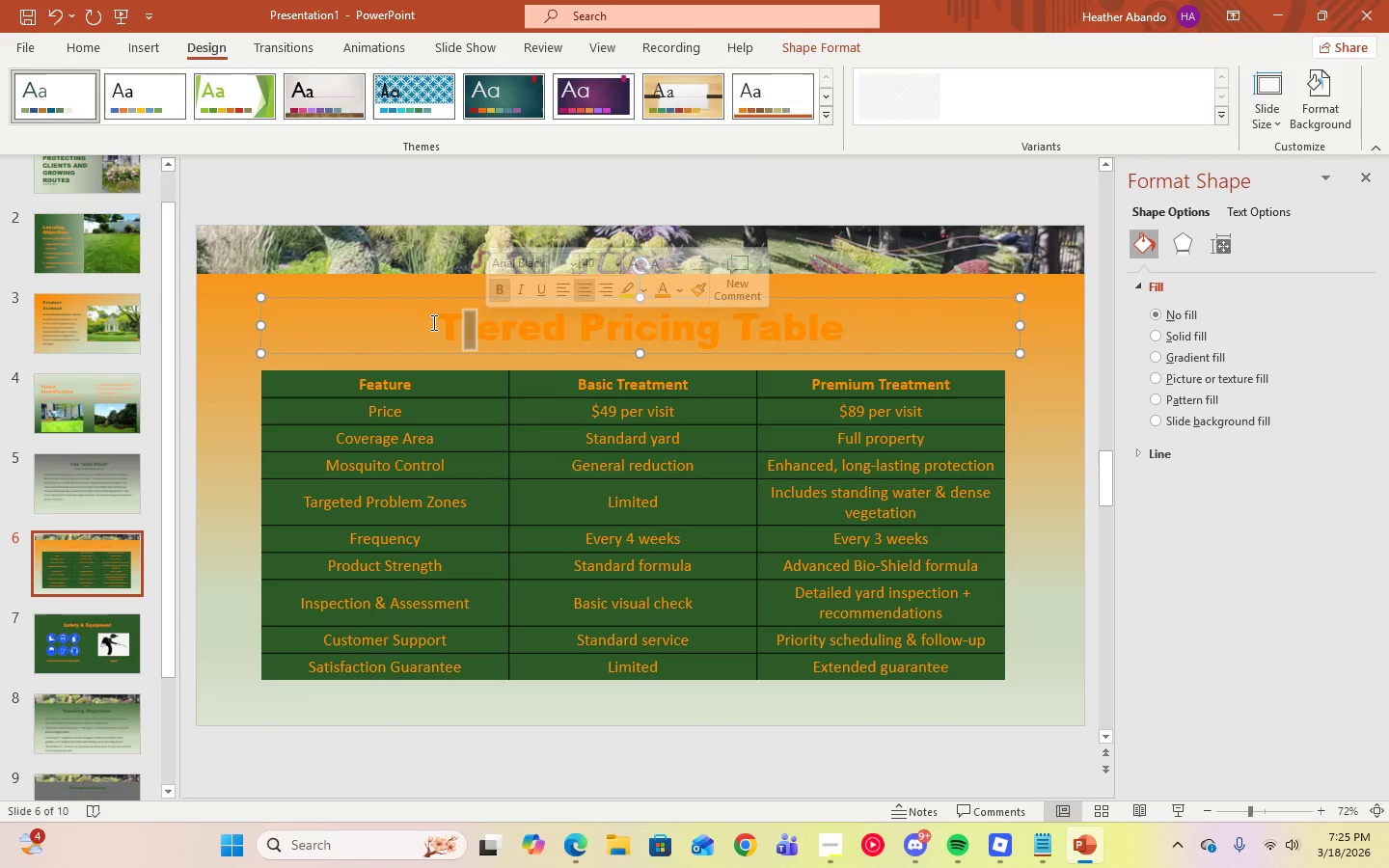 
left_click([432, 322])
 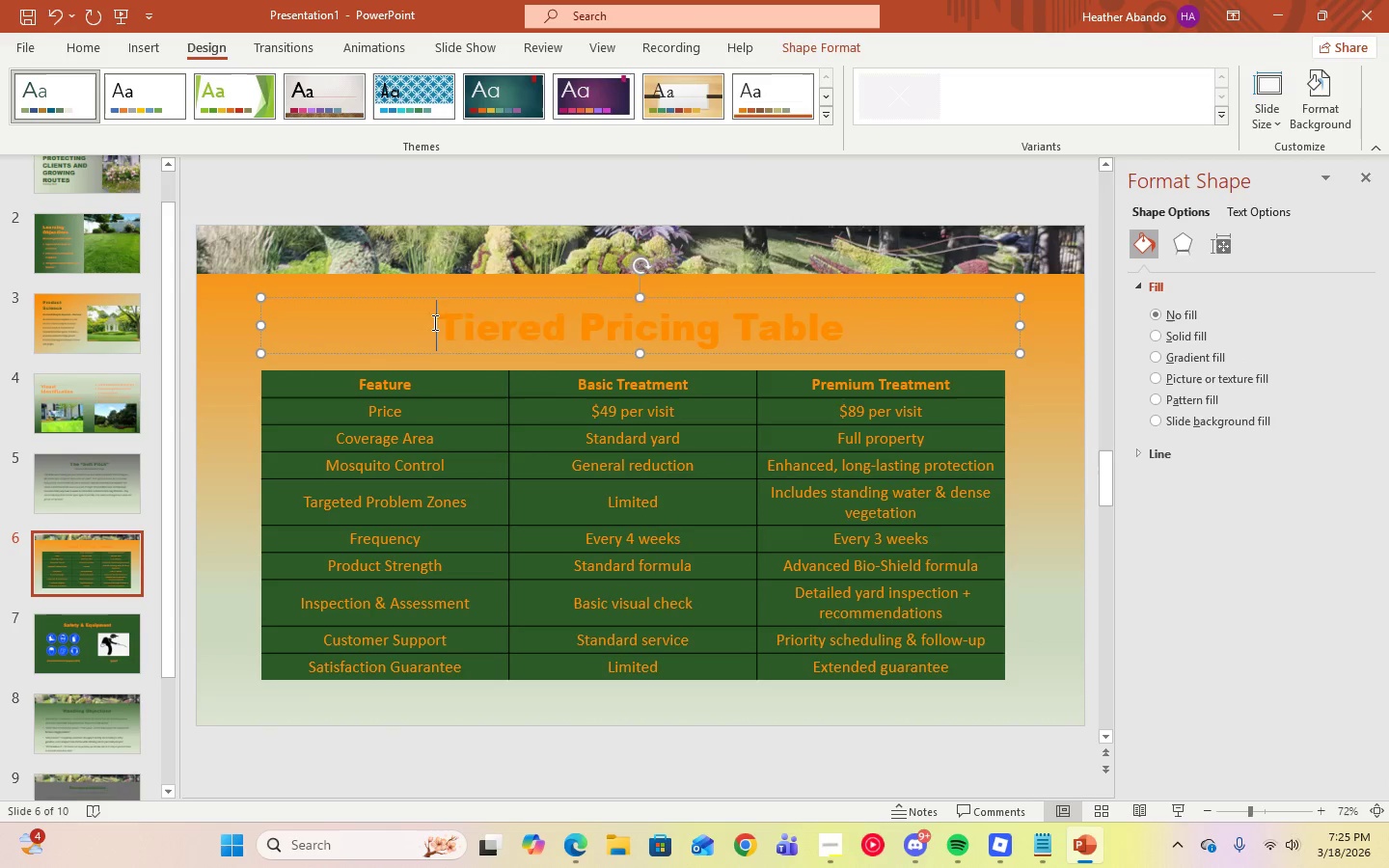 
left_click_drag(start_coordinate=[433, 322], to_coordinate=[865, 319])
 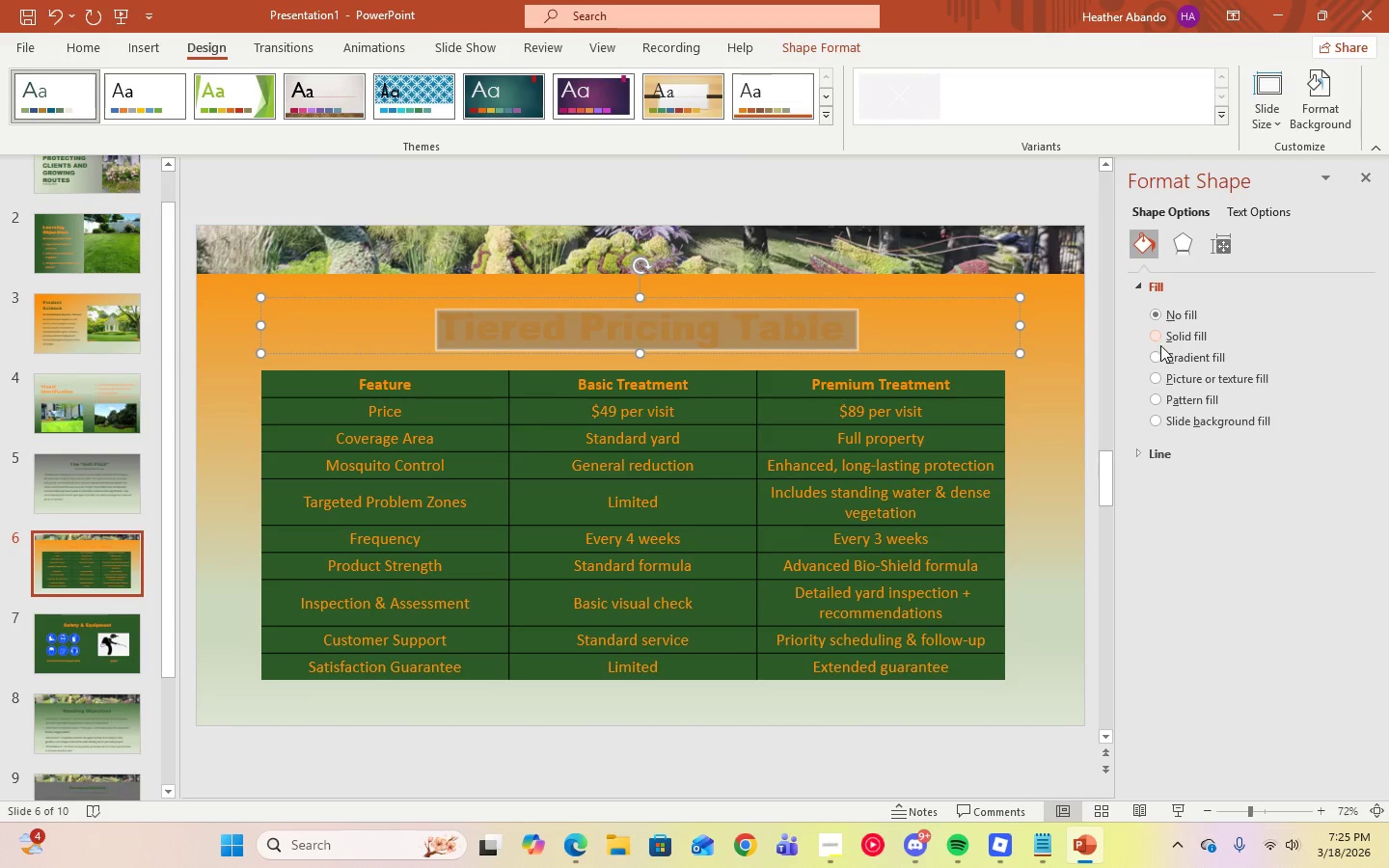 
left_click_drag(start_coordinate=[1054, 332], to_coordinate=[1328, 473])
 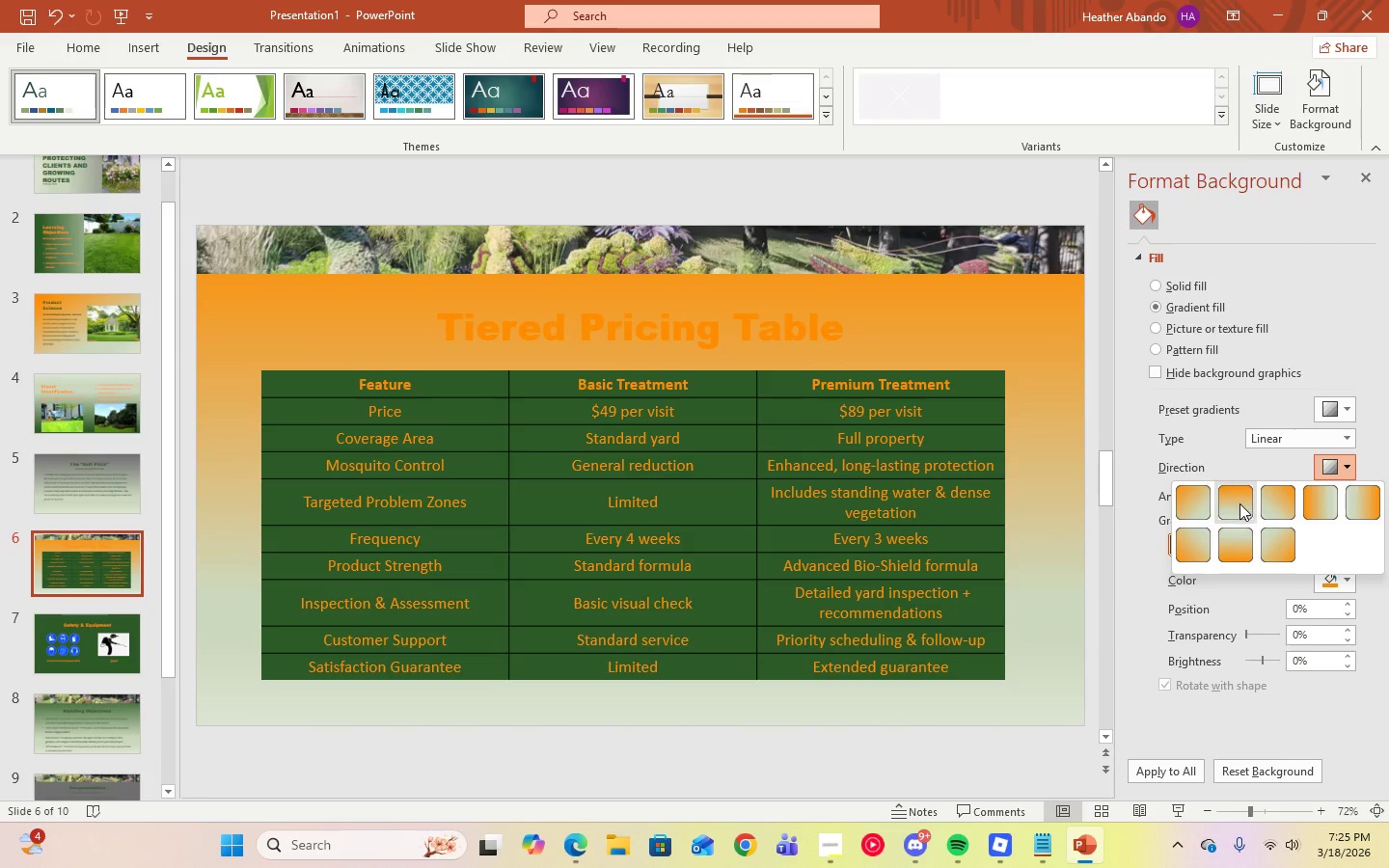 
left_click([1328, 473])
 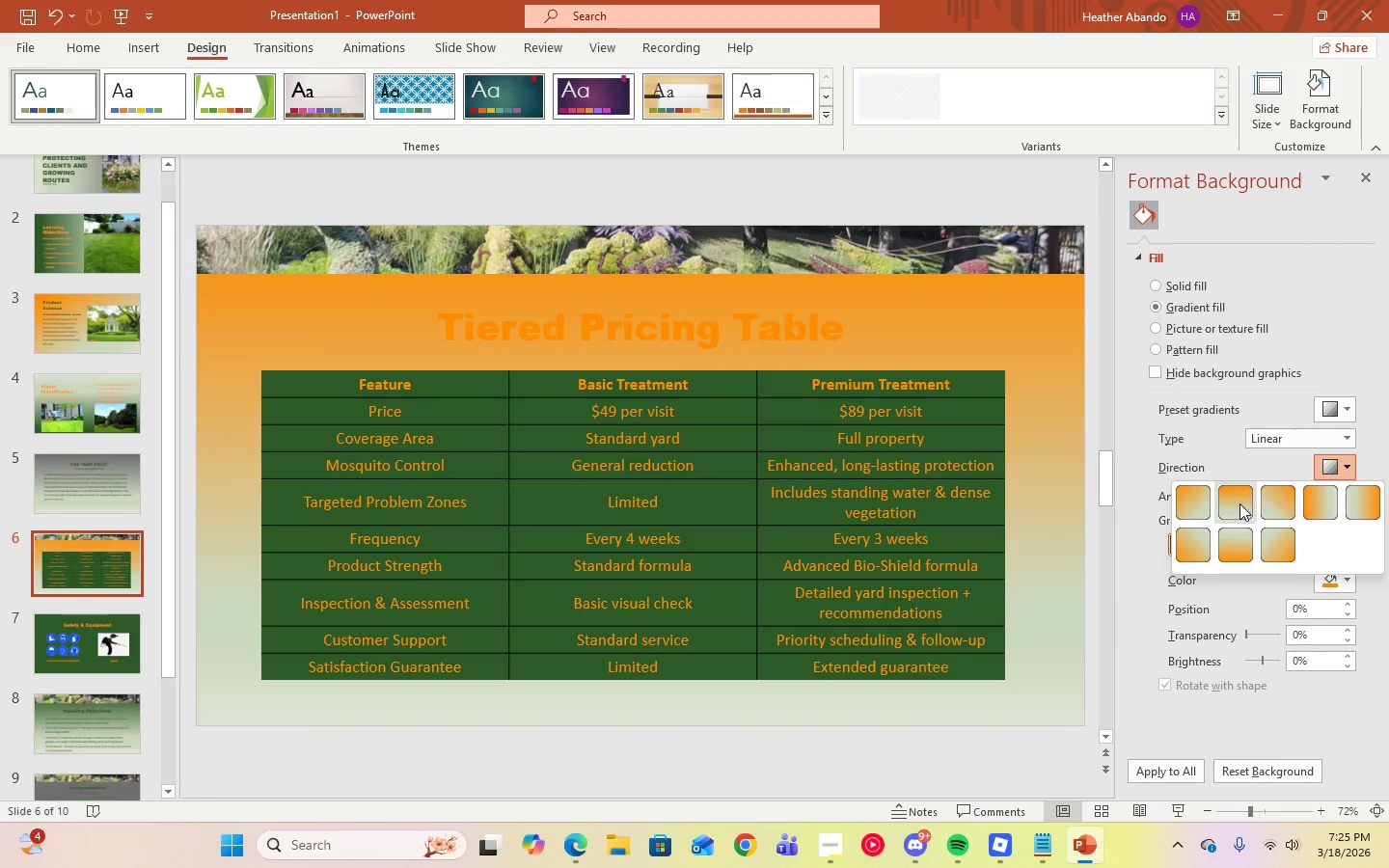 
left_click([1239, 503])
 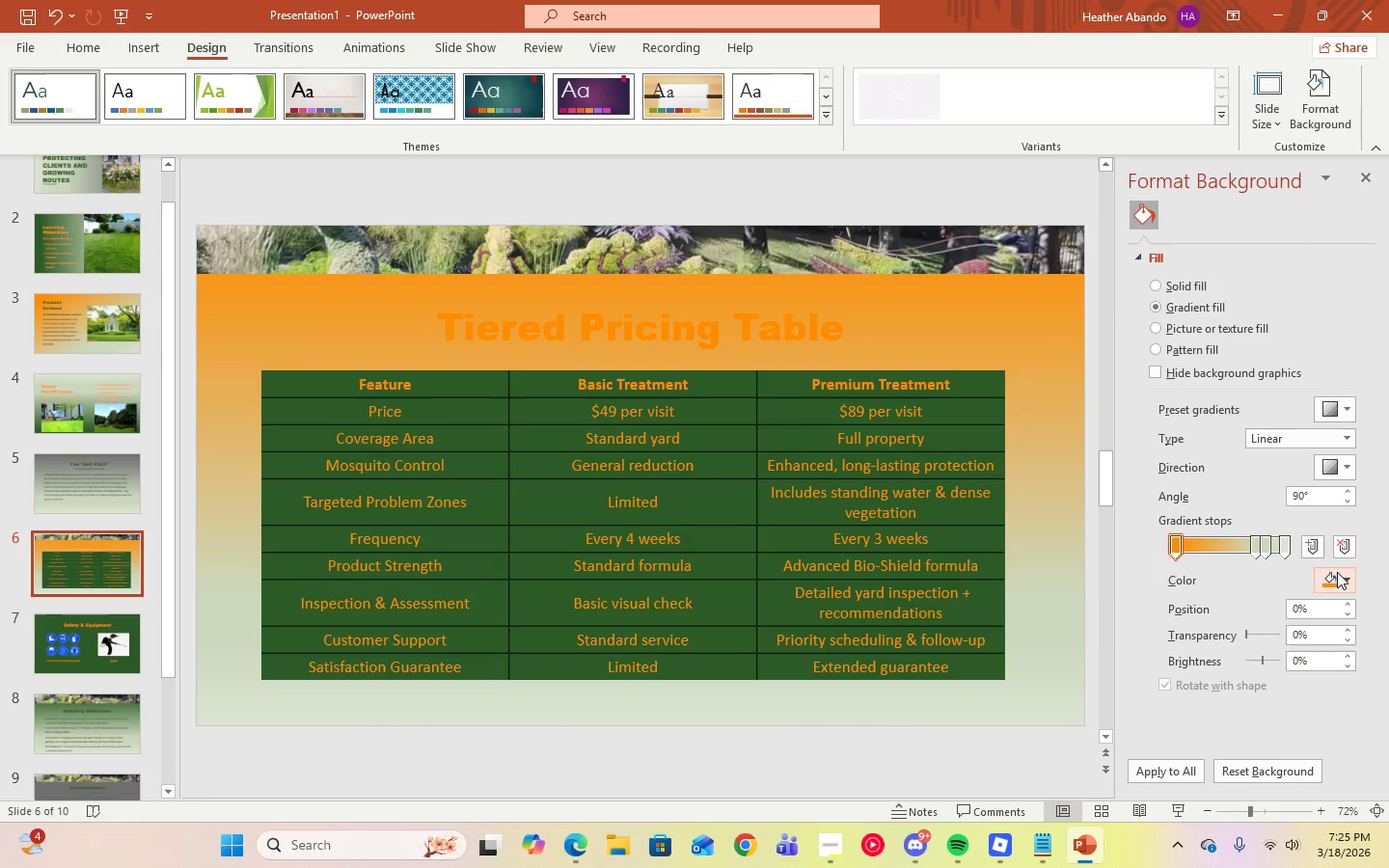 
left_click([1333, 474])
 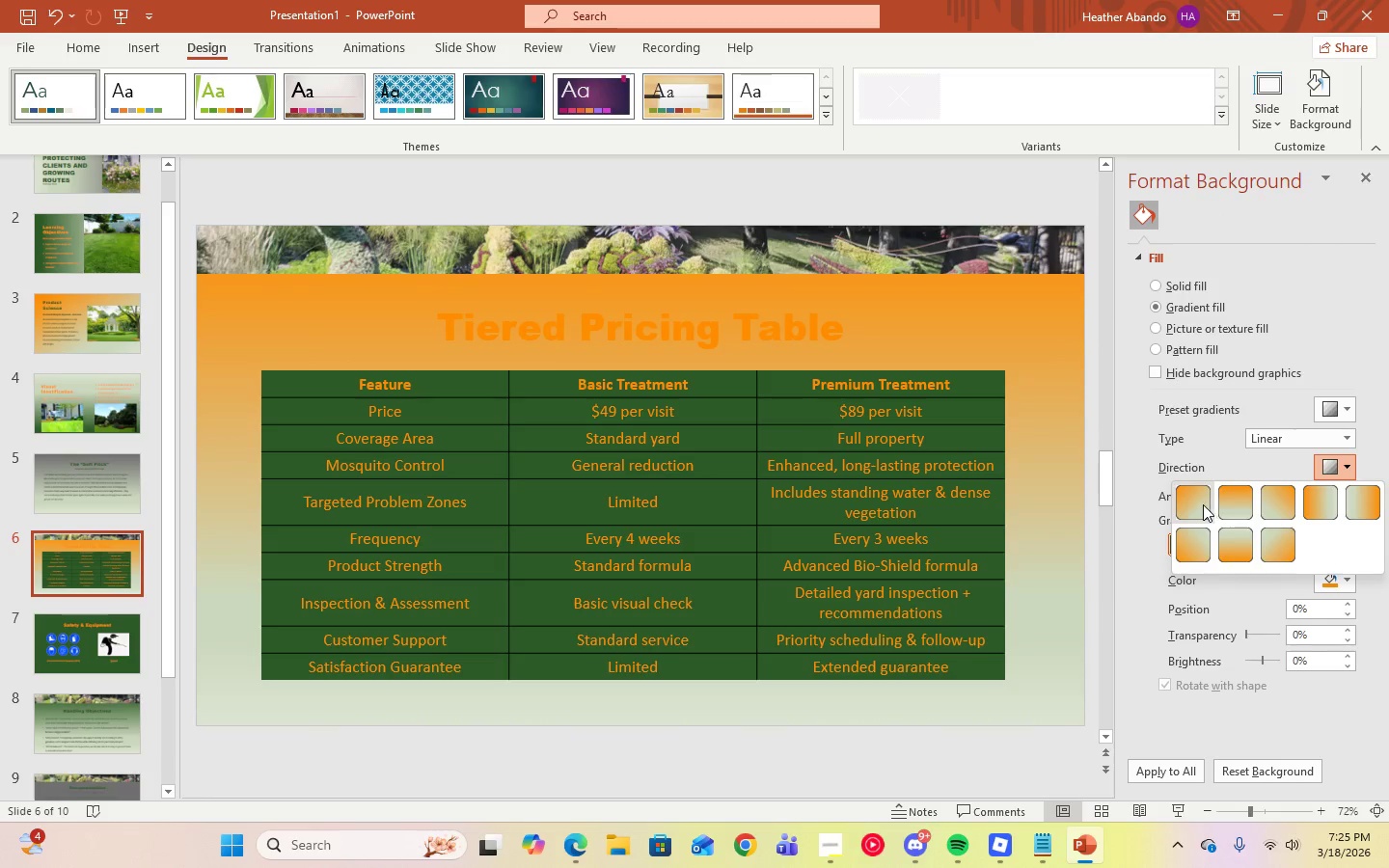 
left_click([1198, 504])
 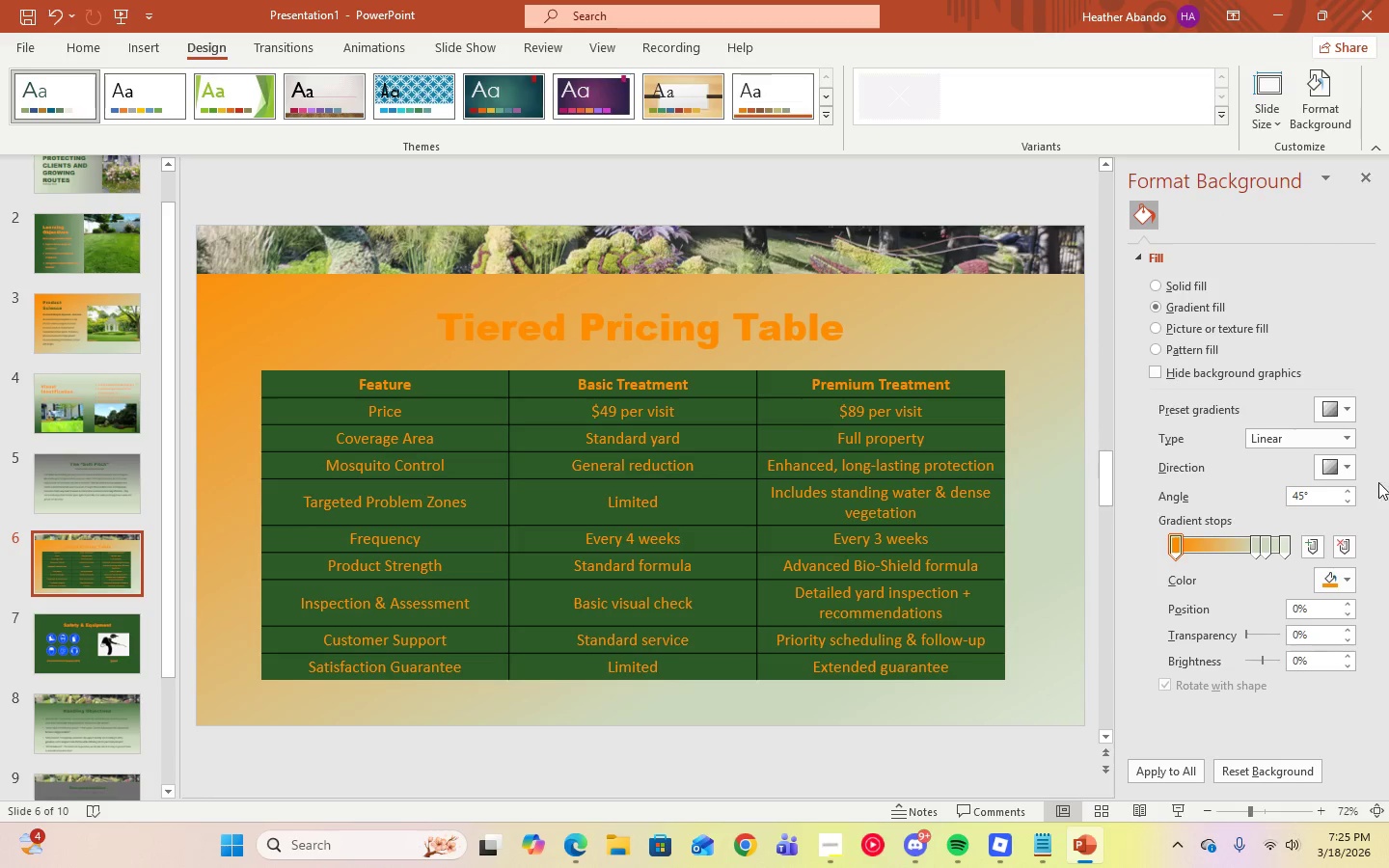 
left_click([1346, 464])
 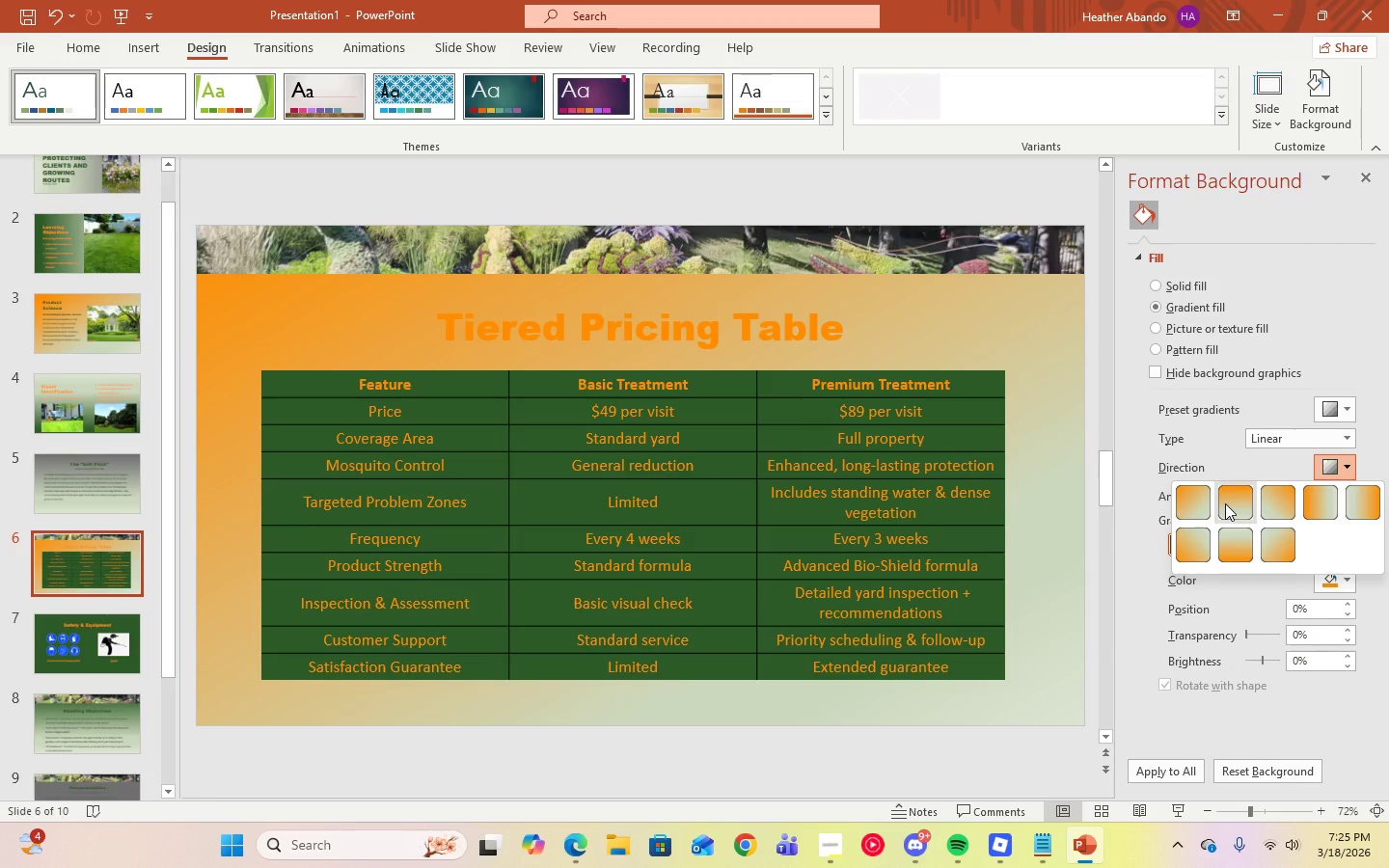 
left_click([1225, 503])
 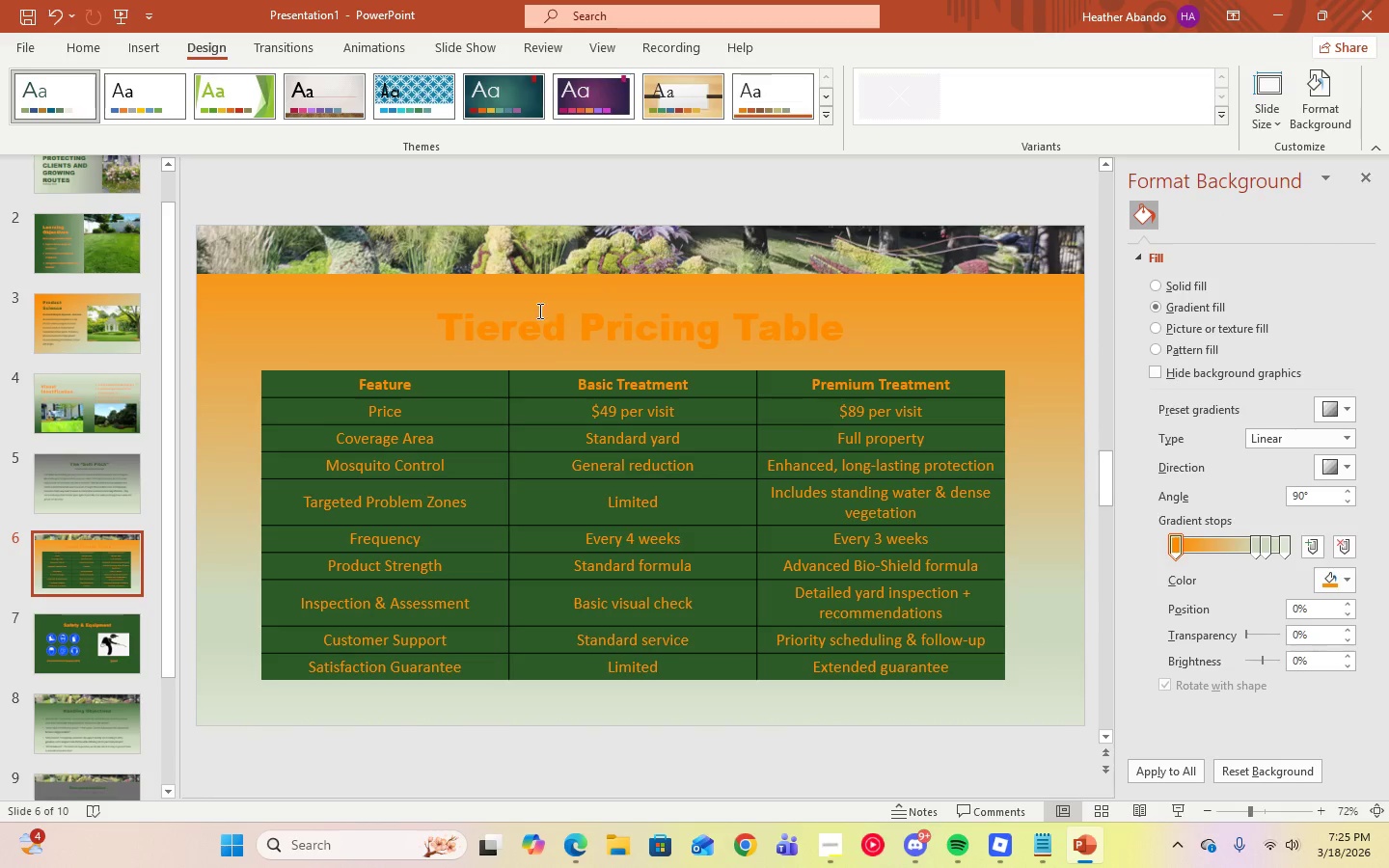 
left_click([467, 317])
 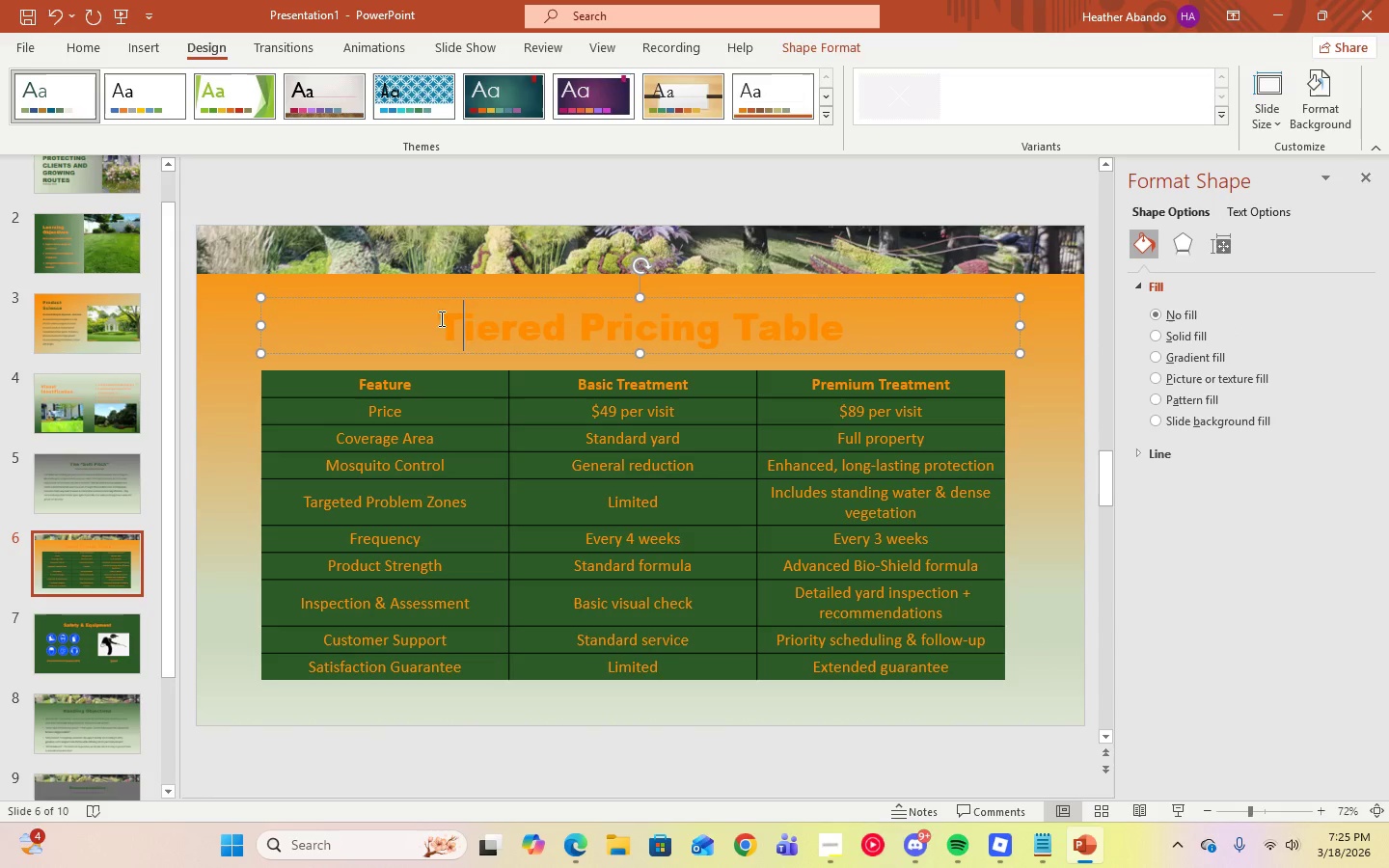 
left_click_drag(start_coordinate=[438, 318], to_coordinate=[816, 333])
 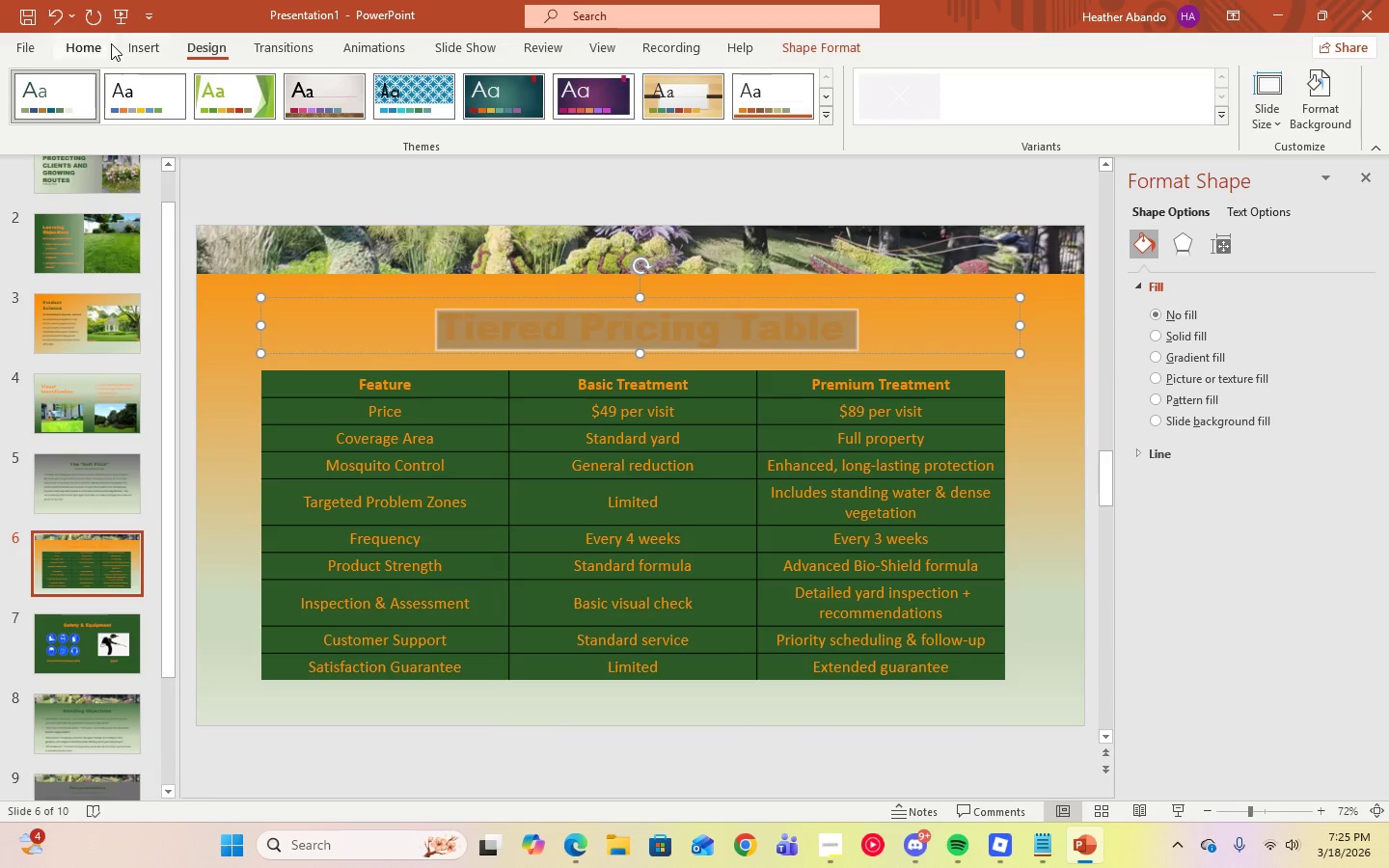 
left_click([95, 47])
 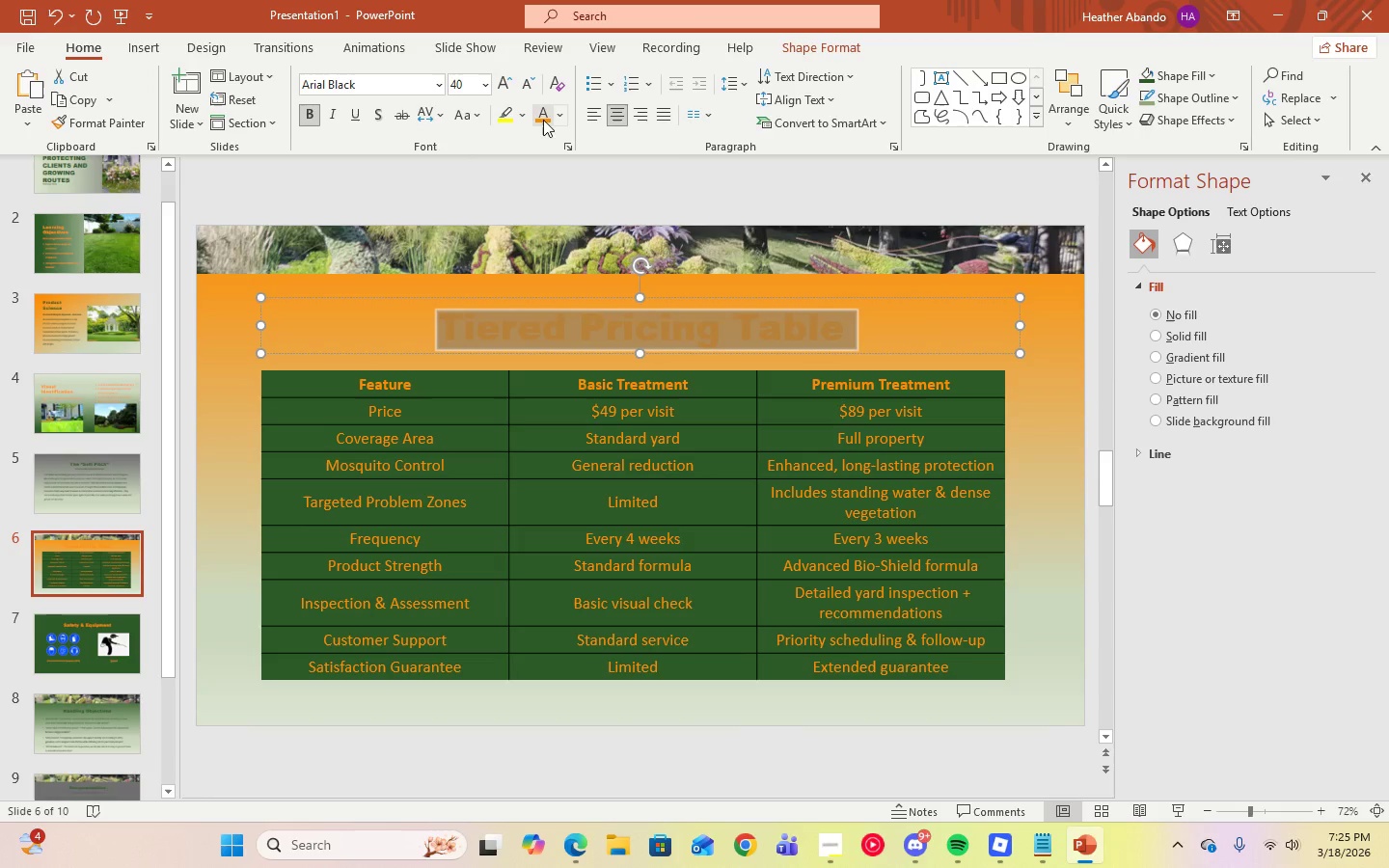 
left_click([558, 120])
 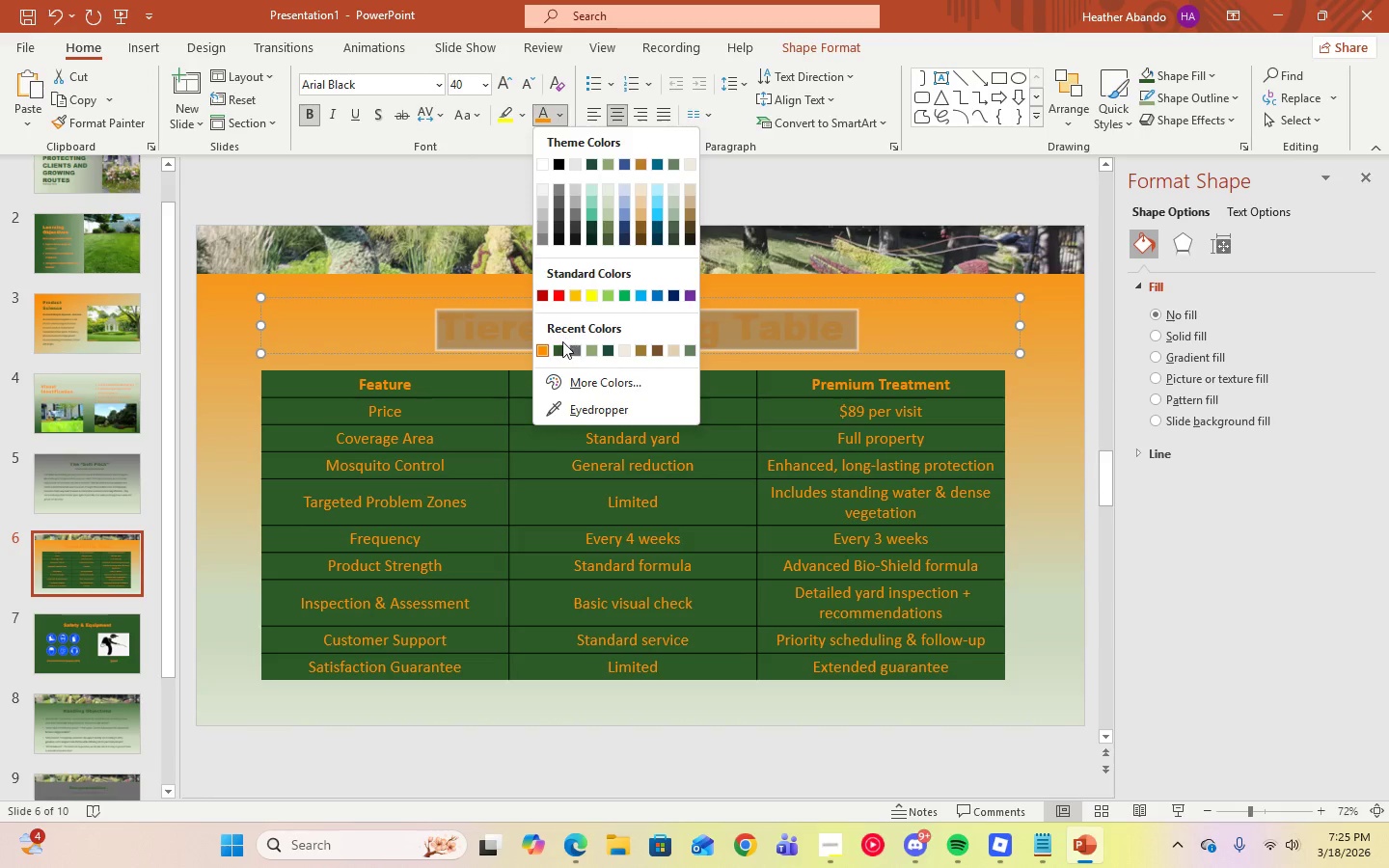 
left_click([562, 347])
 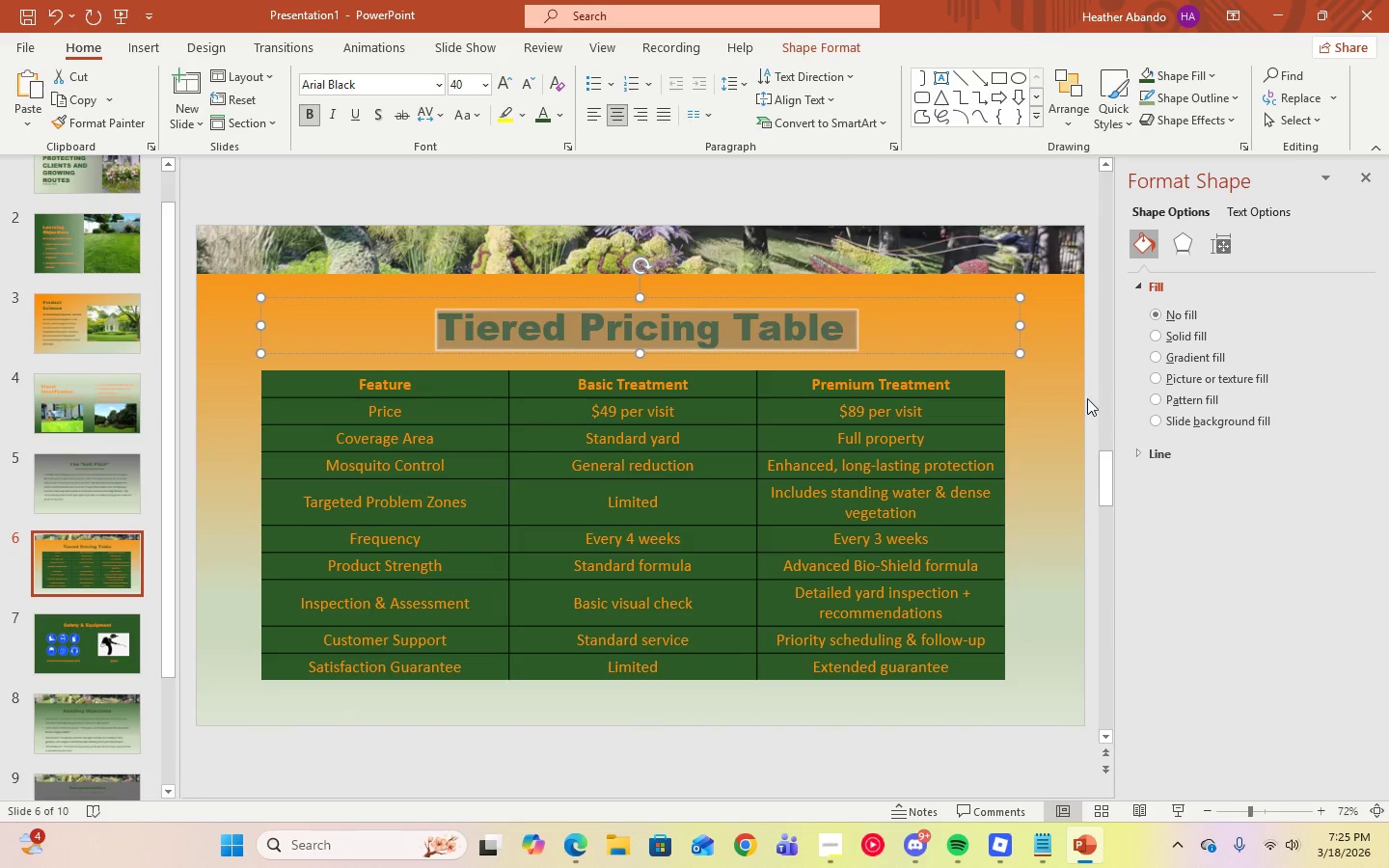 
left_click([1033, 412])
 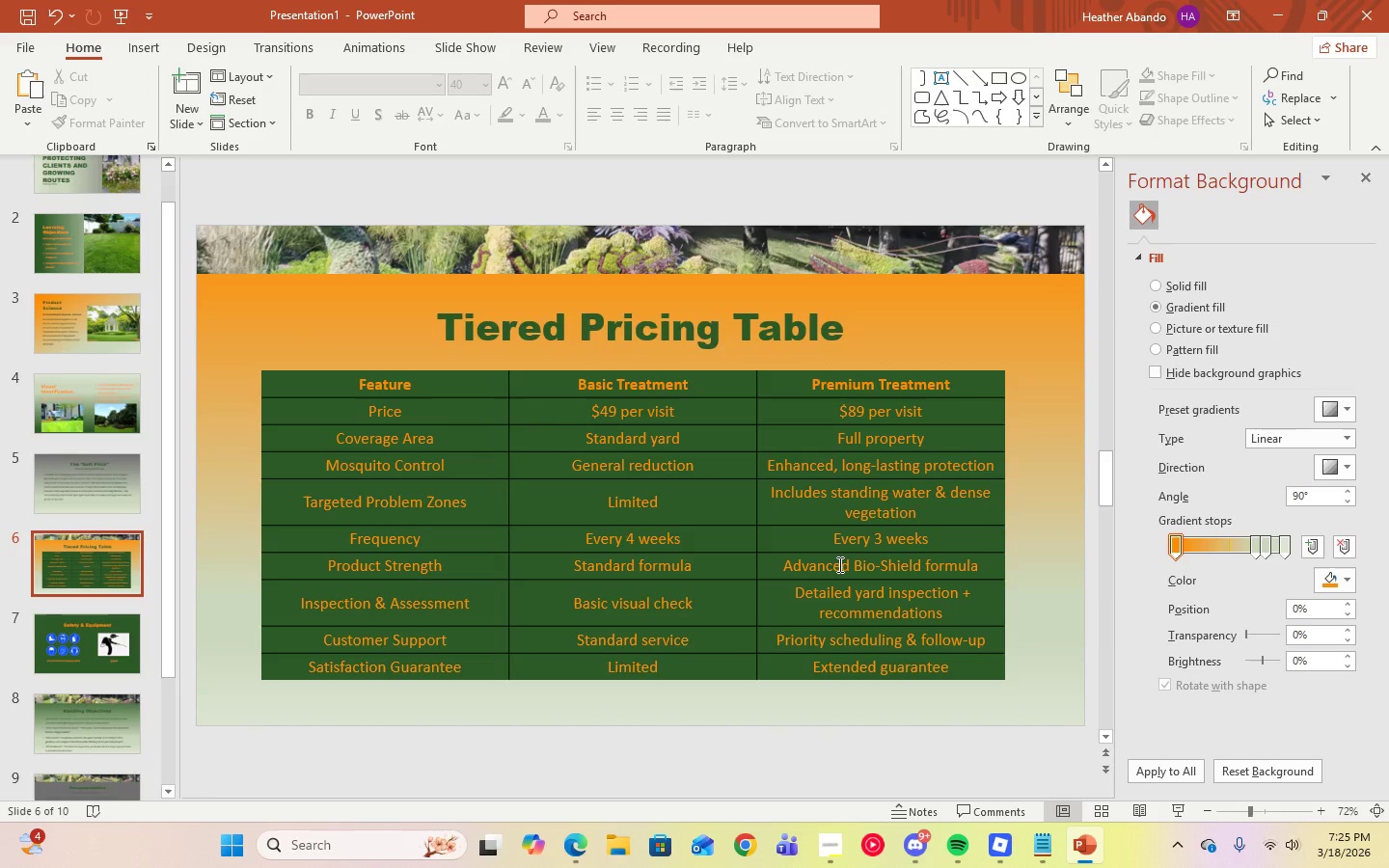 
wait(6.69)
 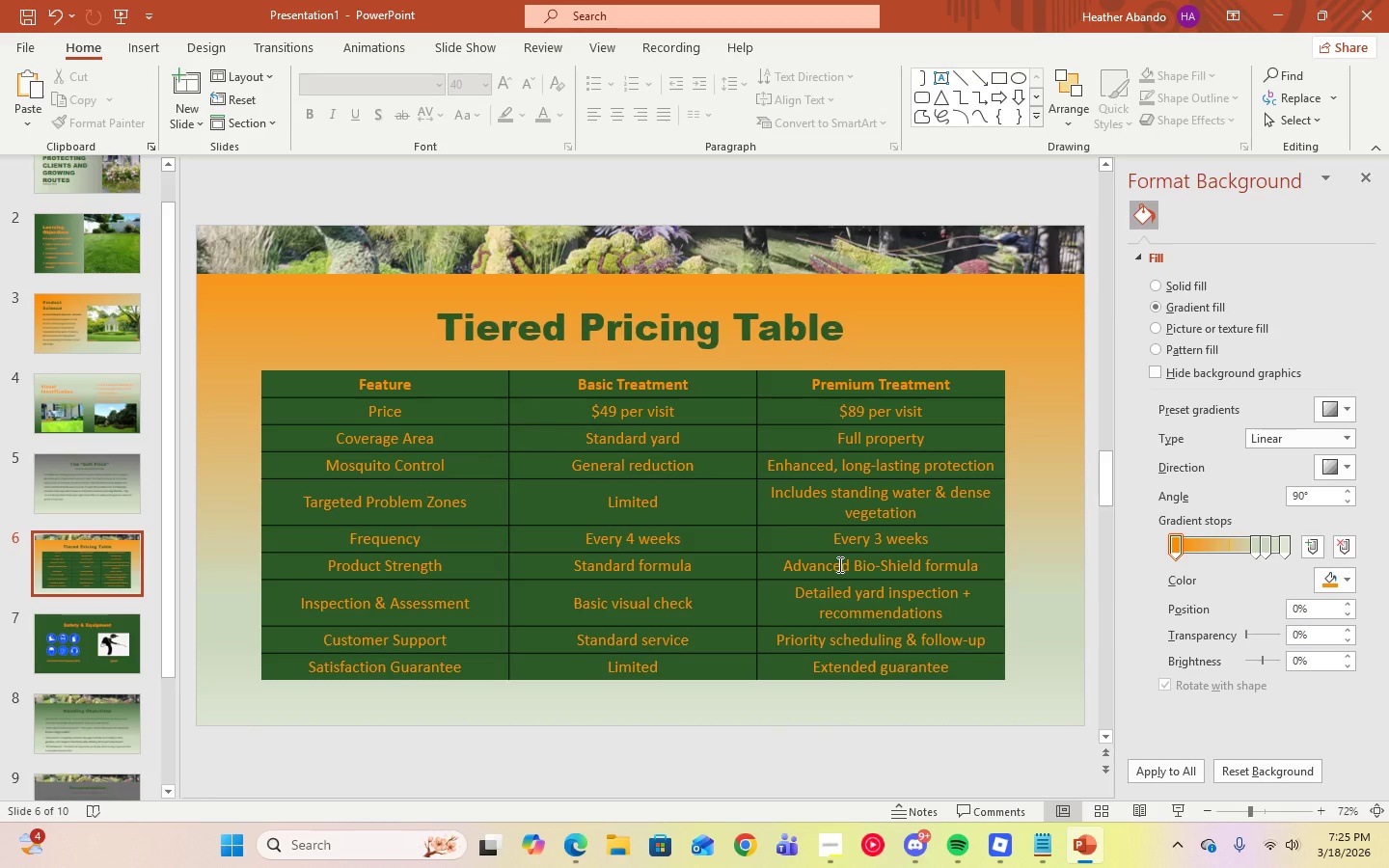 
left_click([1373, 178])
 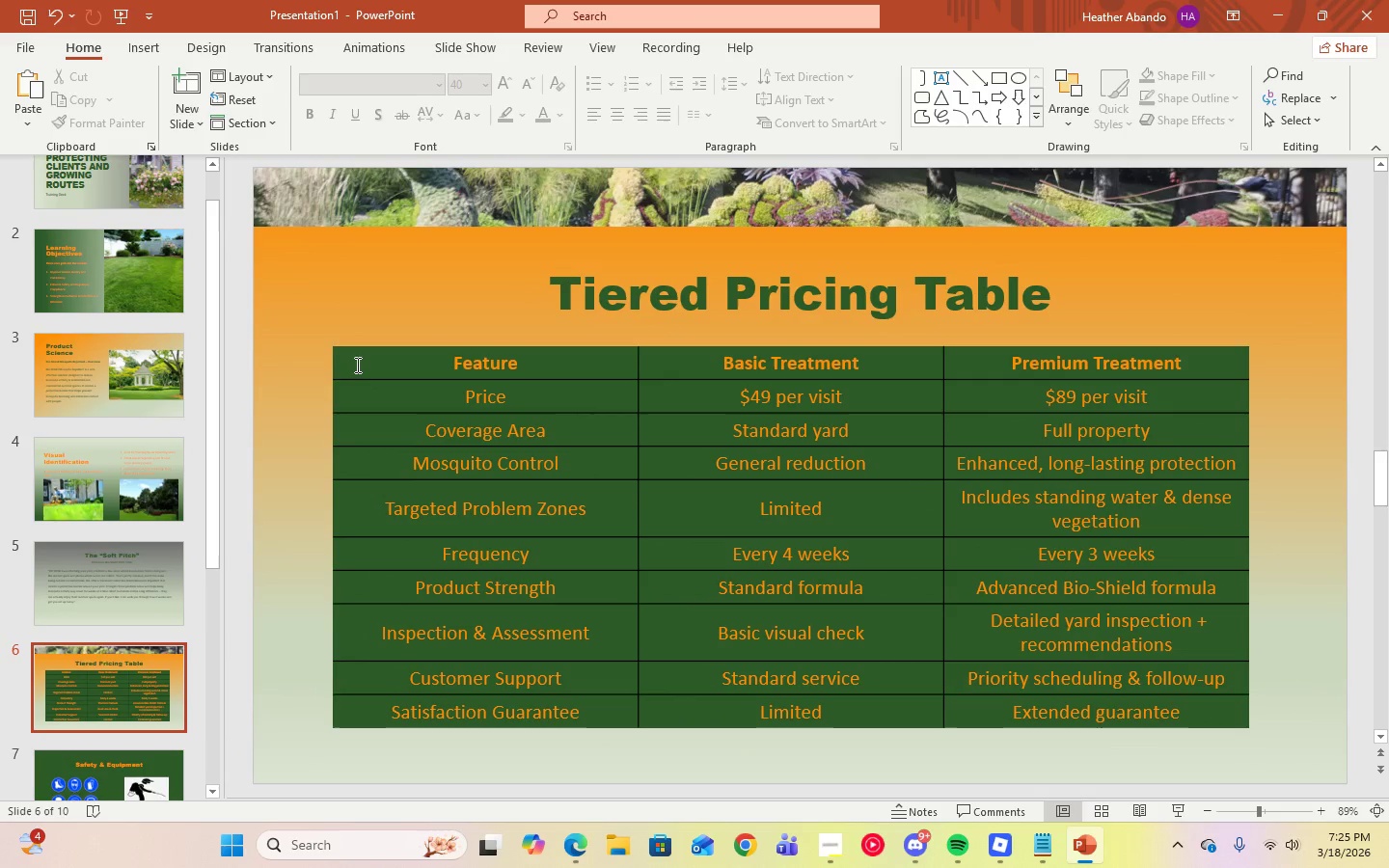 
left_click([357, 372])
 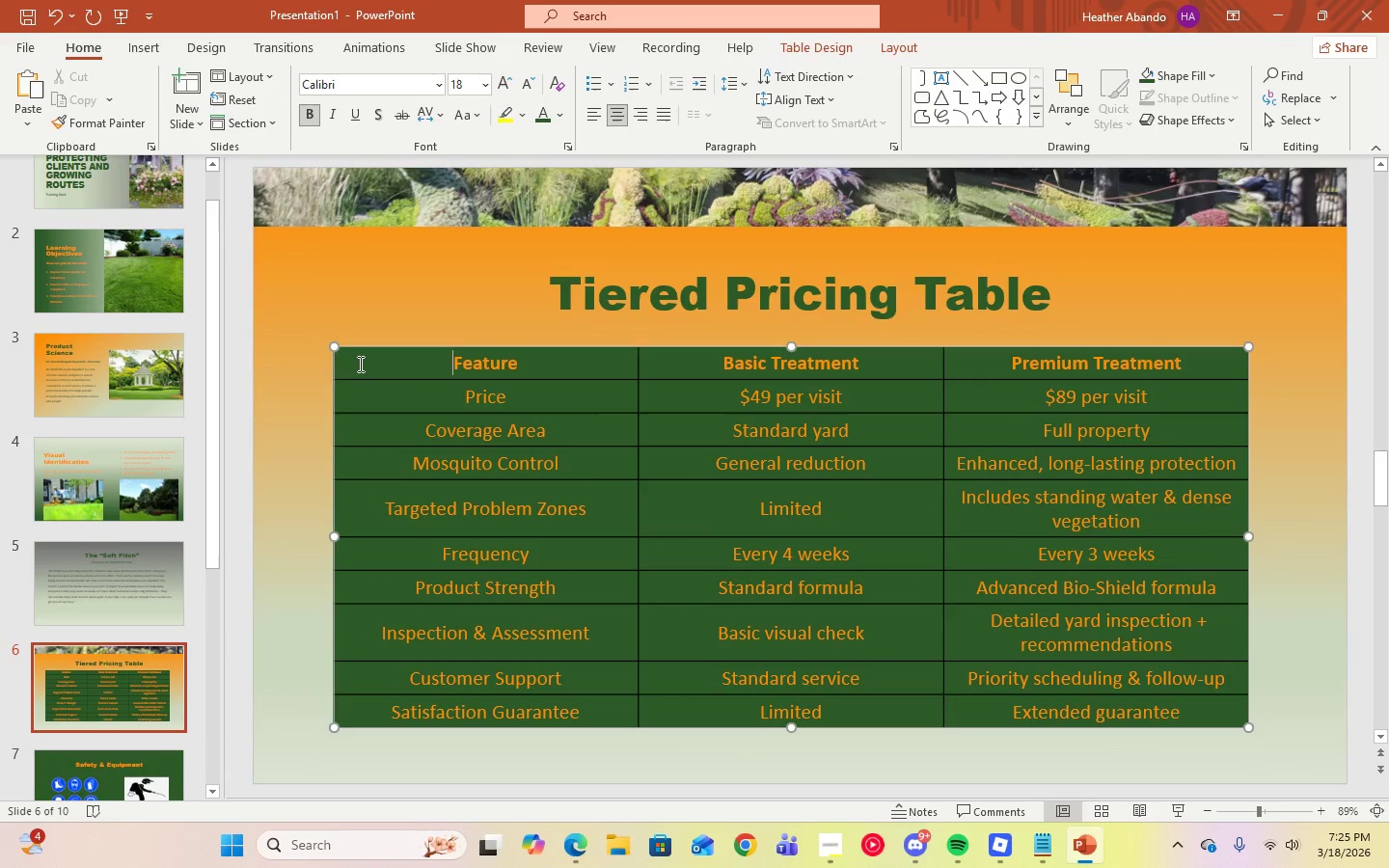 
left_click_drag(start_coordinate=[357, 364], to_coordinate=[1145, 701])
 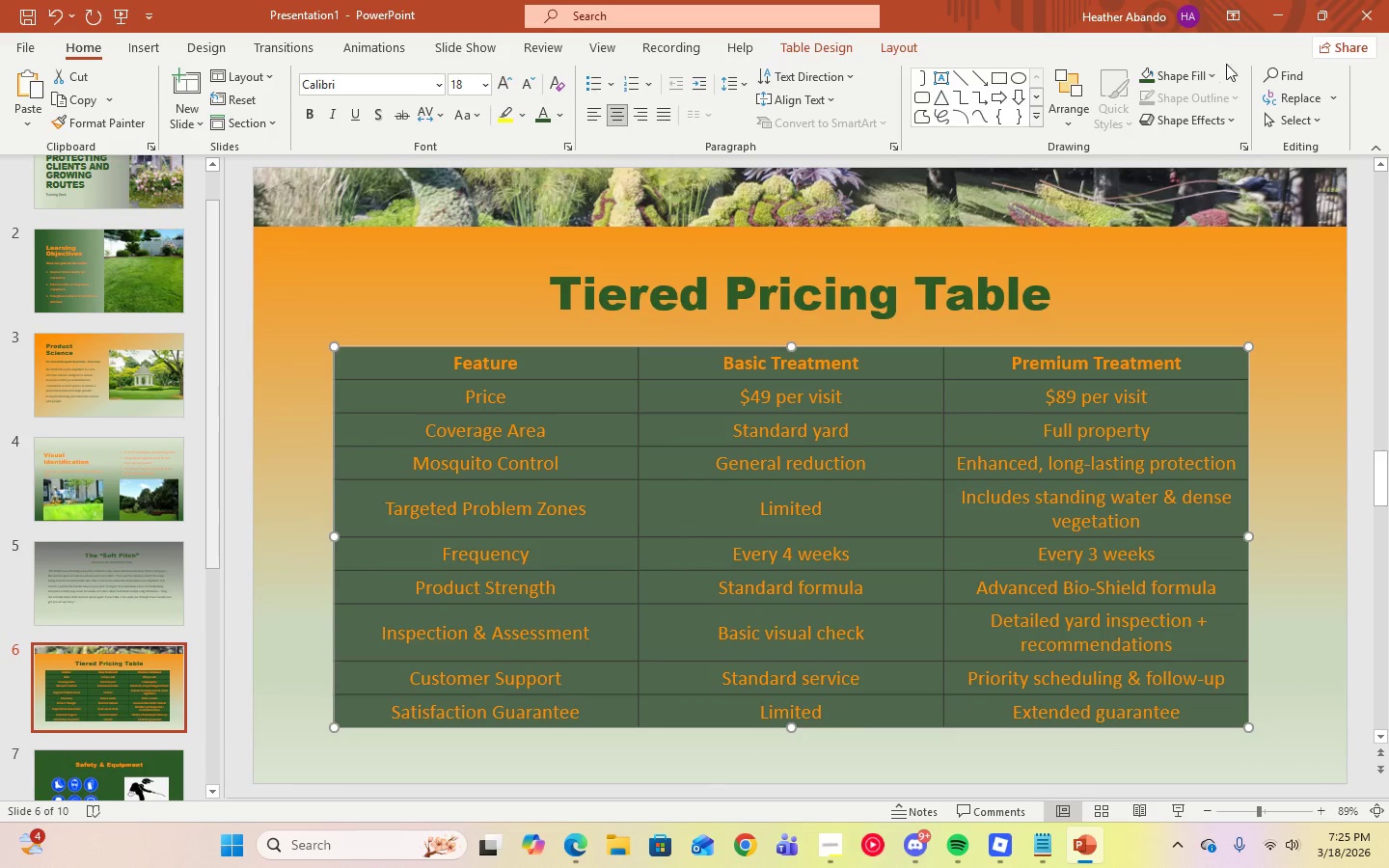 
left_click([1215, 77])
 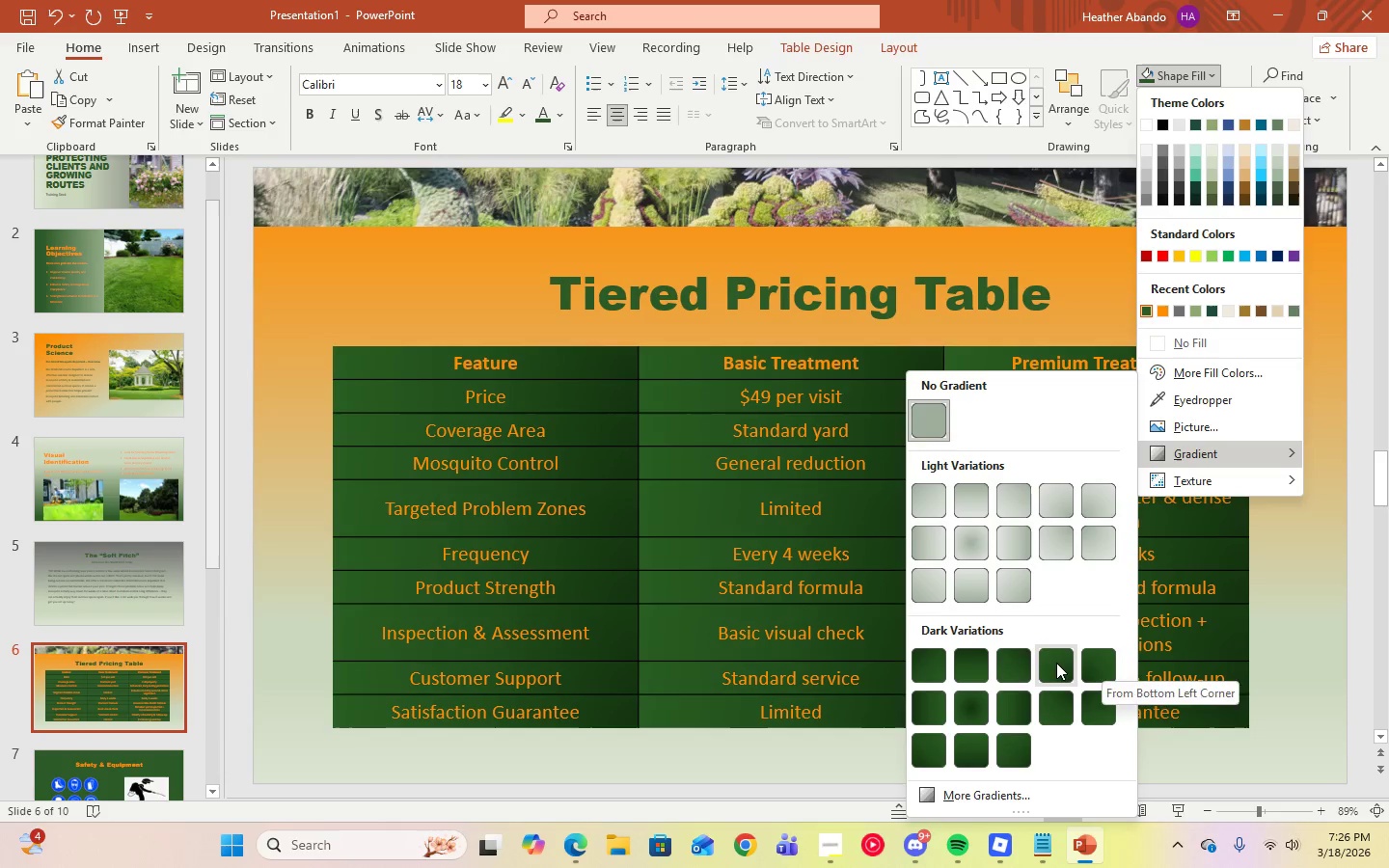 
wait(31.11)
 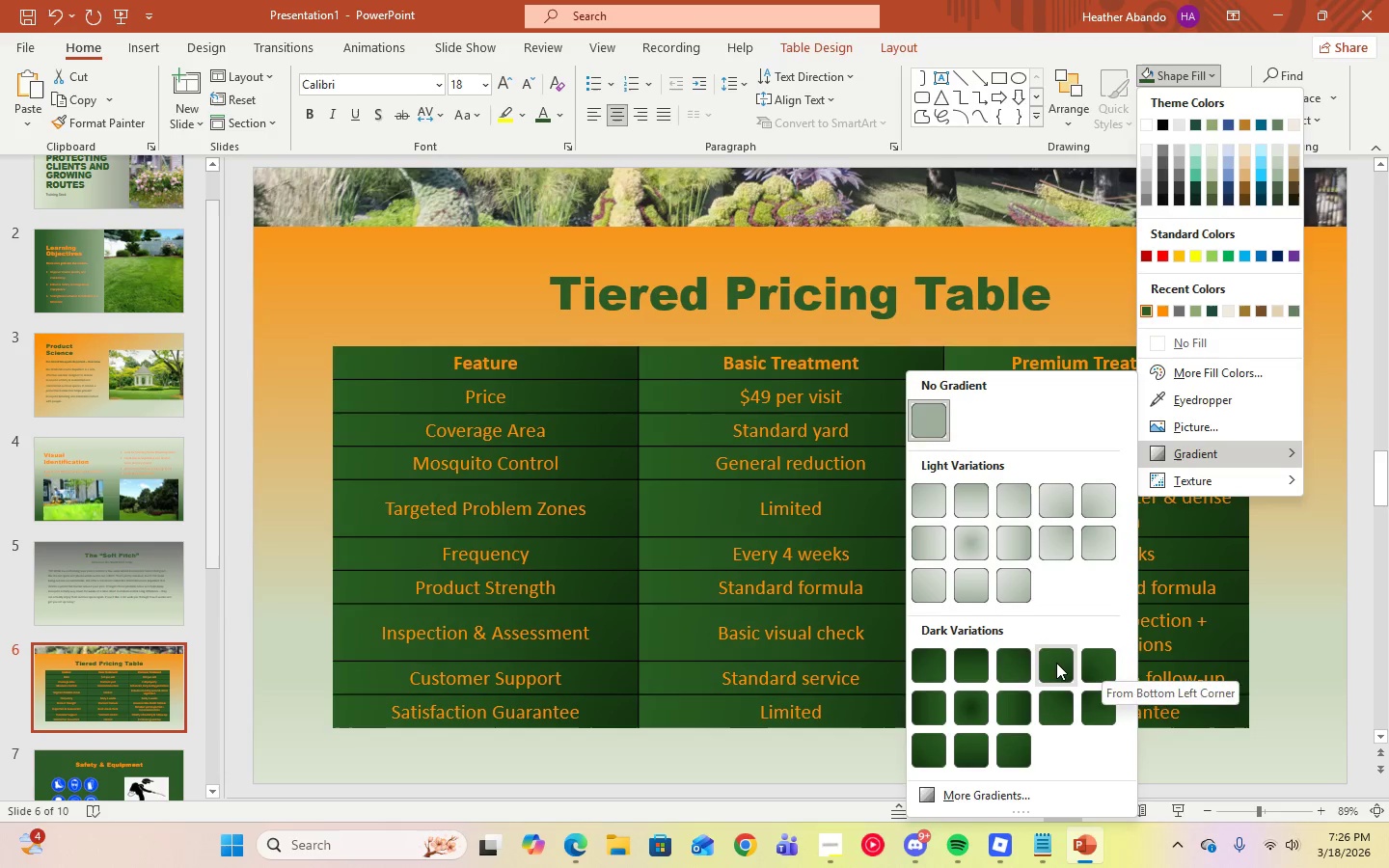 
left_click([1008, 667])
 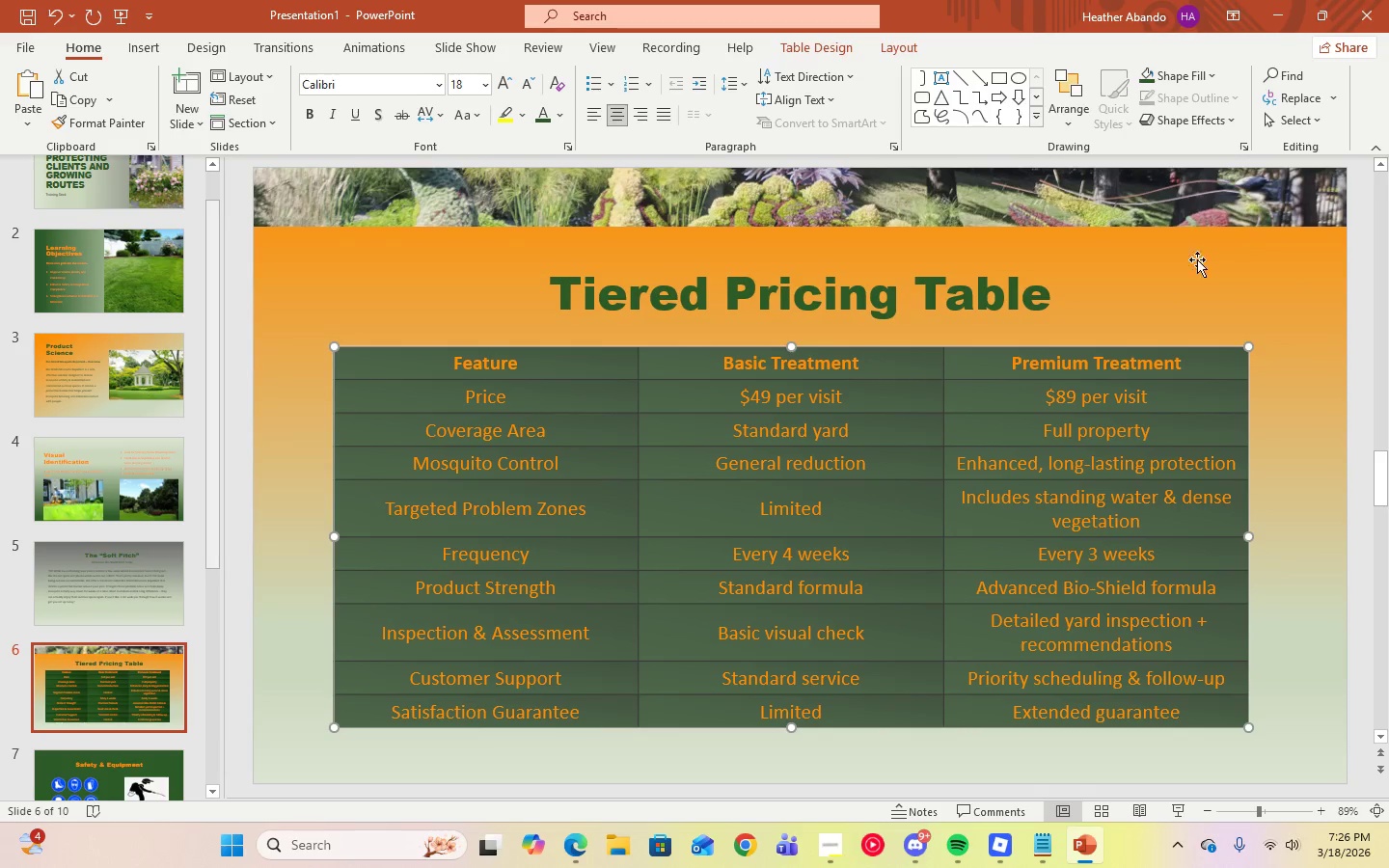 
left_click([1248, 257])
 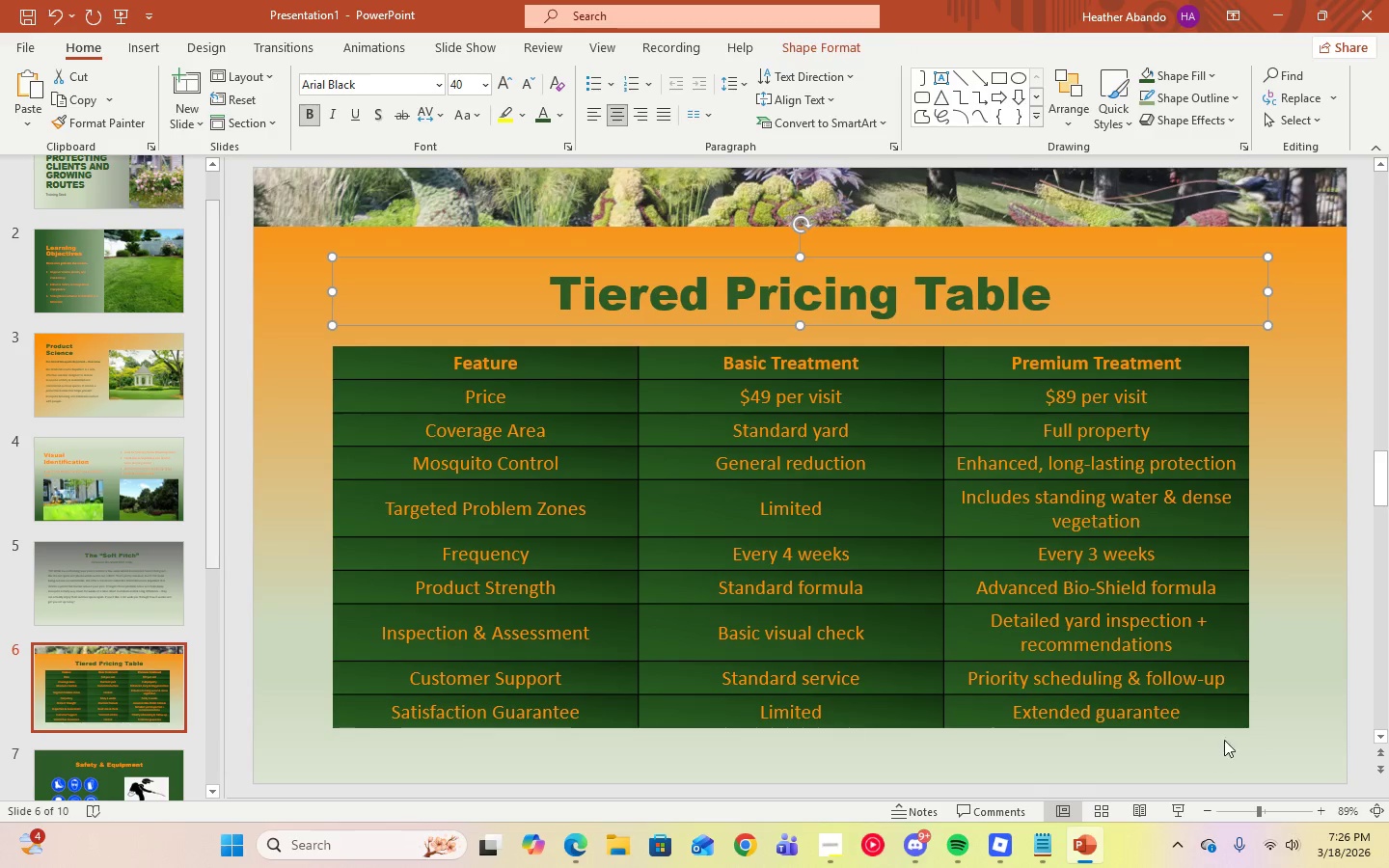 
left_click([1271, 744])
 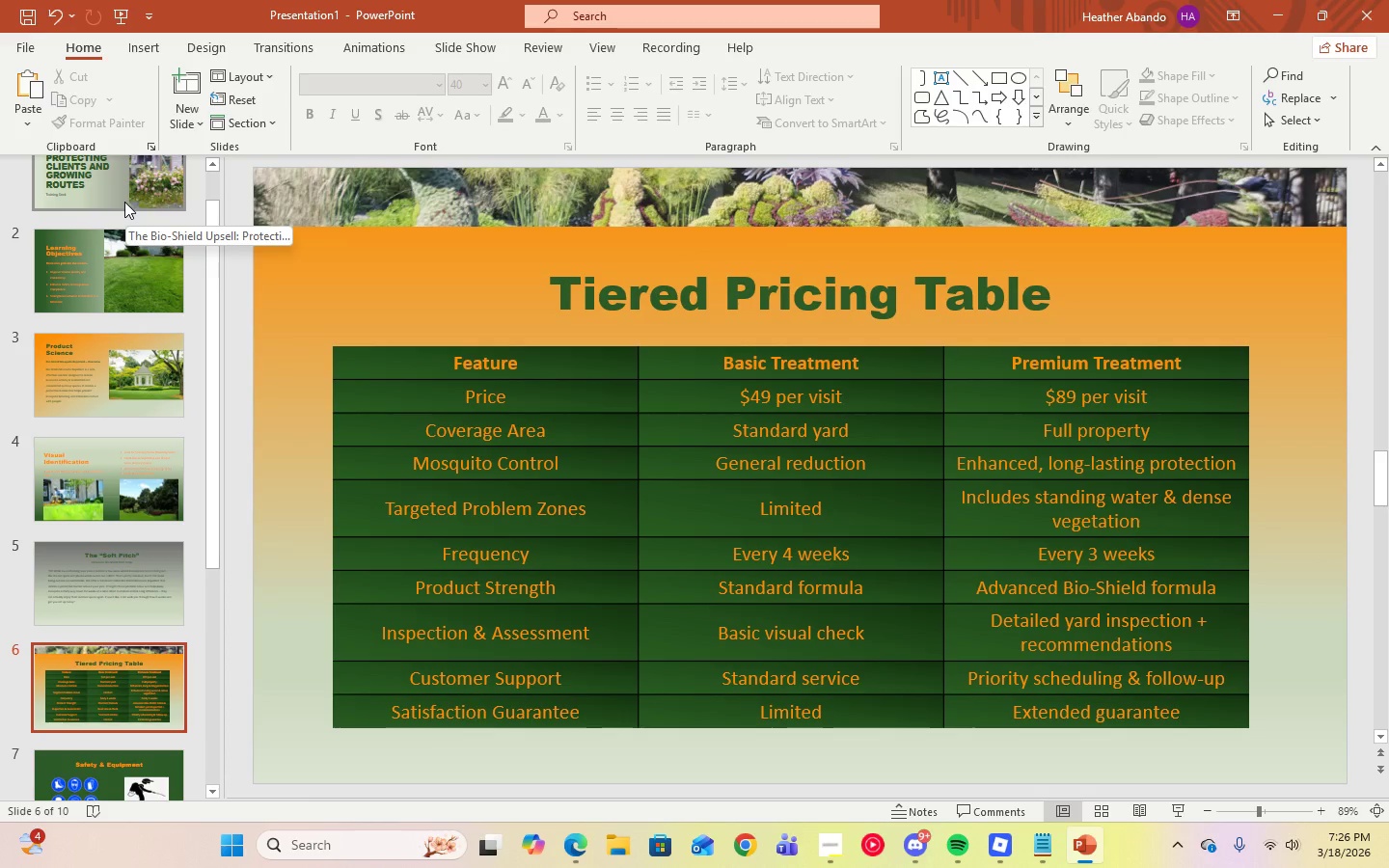 
wait(20.53)
 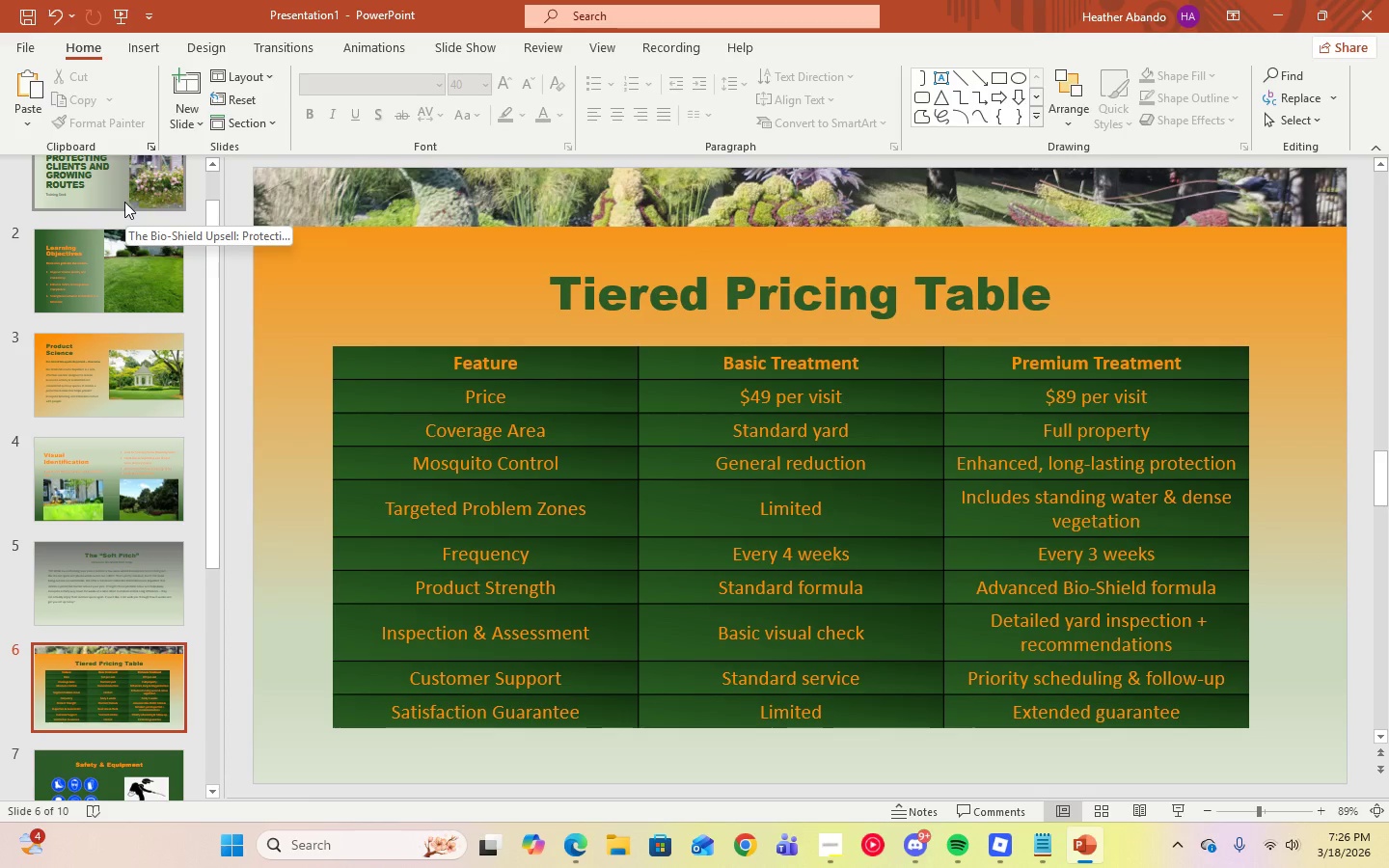 
scroll: coordinate [120, 685], scroll_direction: down, amount: 5.0
 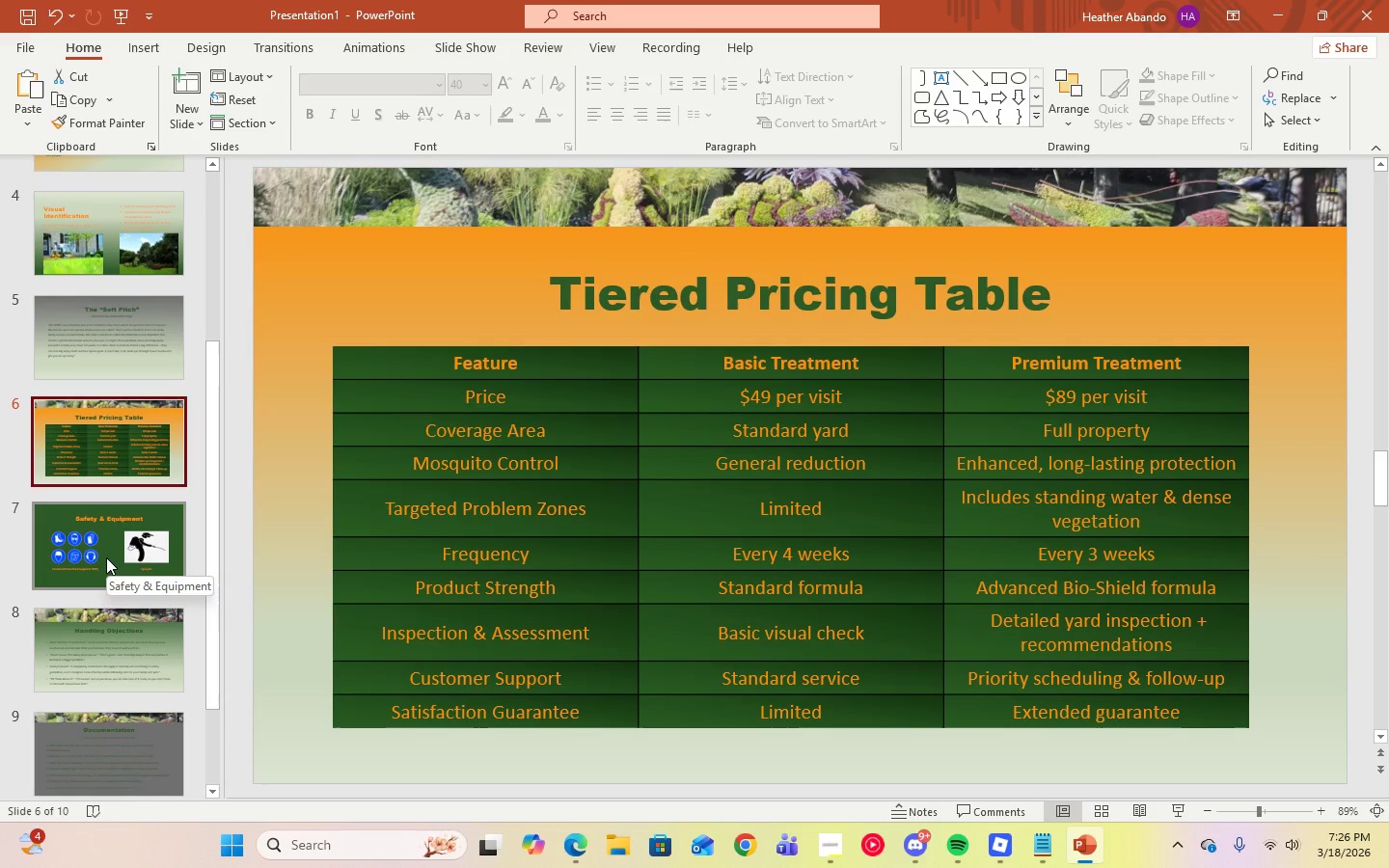 
left_click([106, 557])
 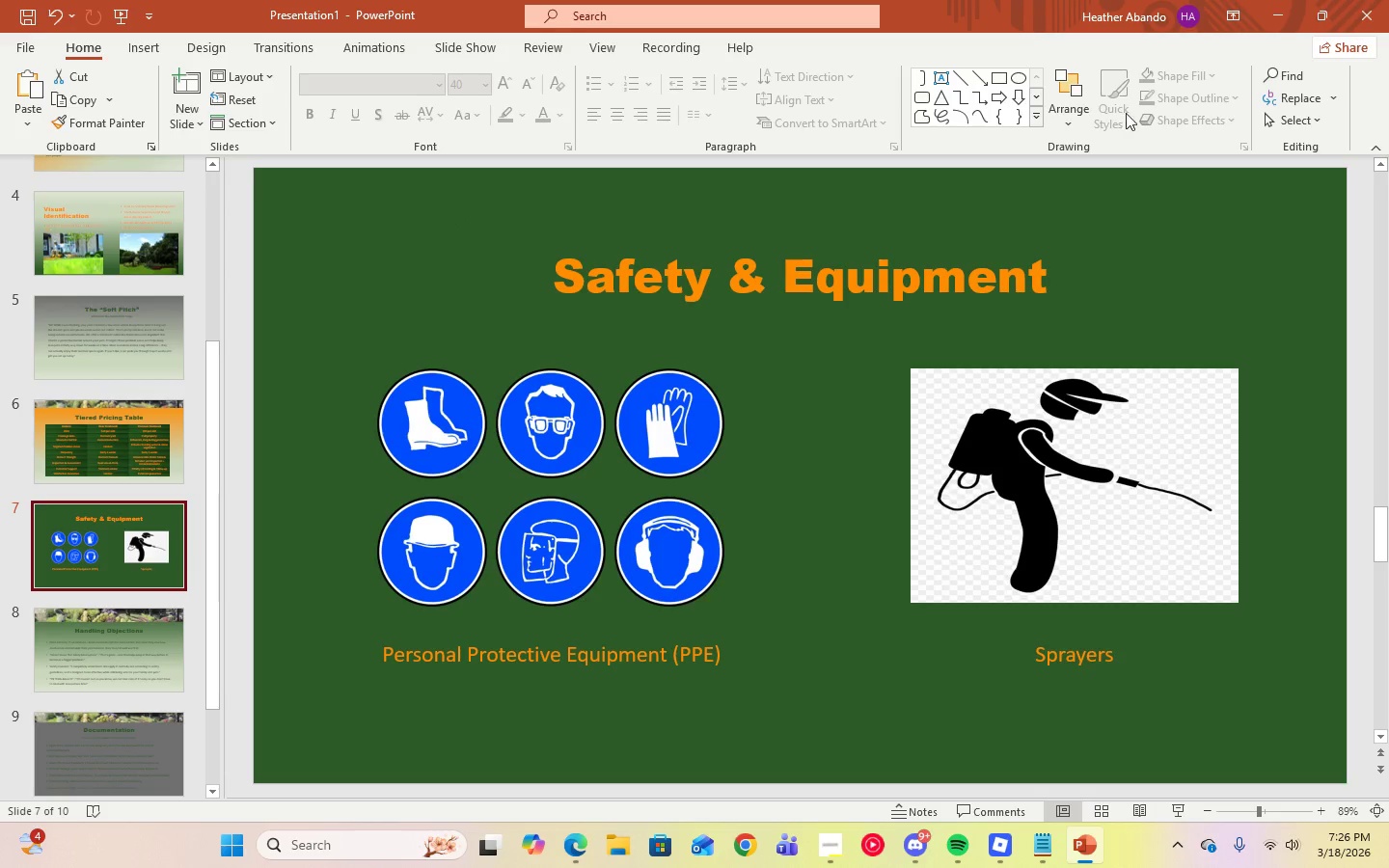 
left_click([218, 43])
 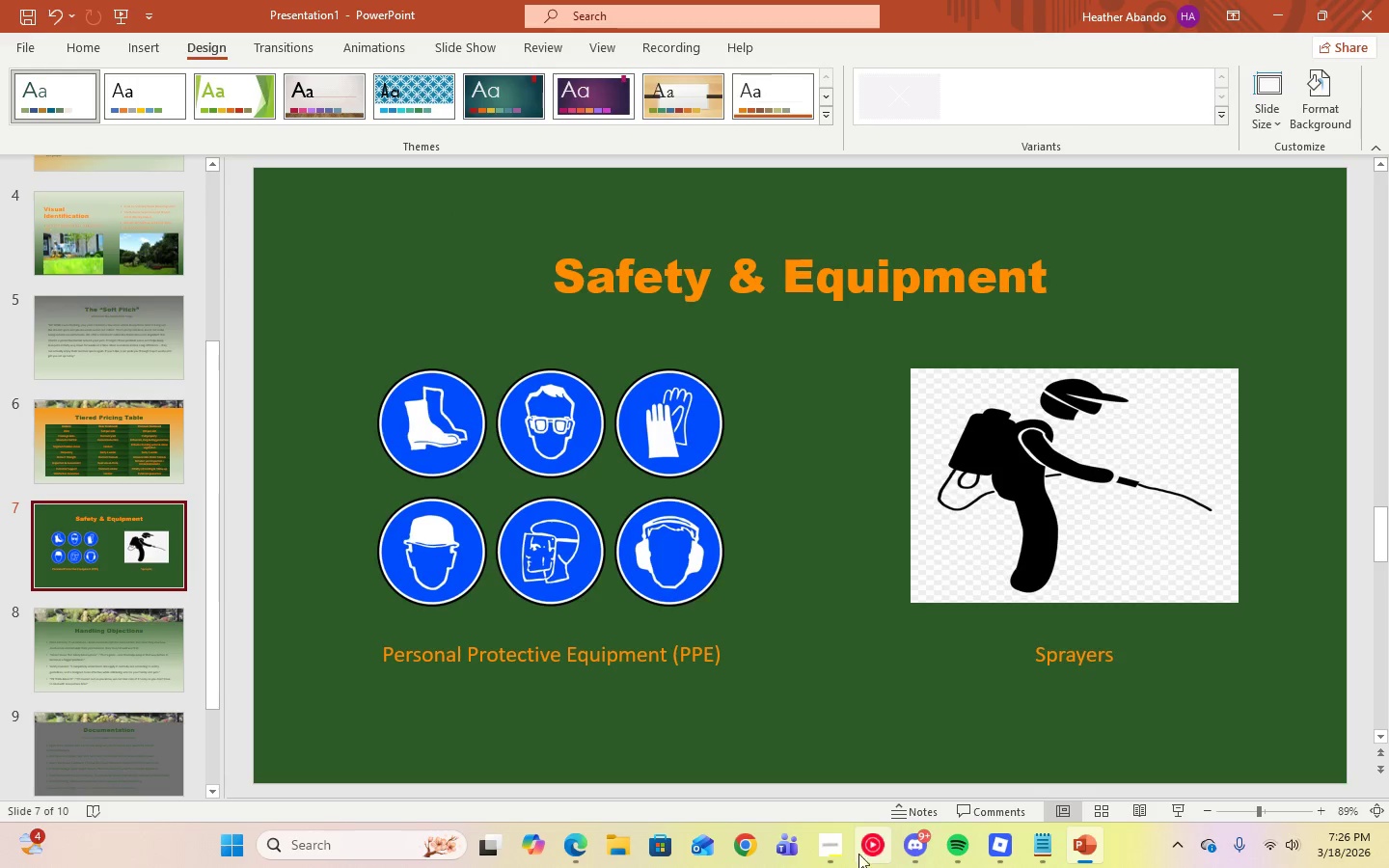 
left_click([830, 854])